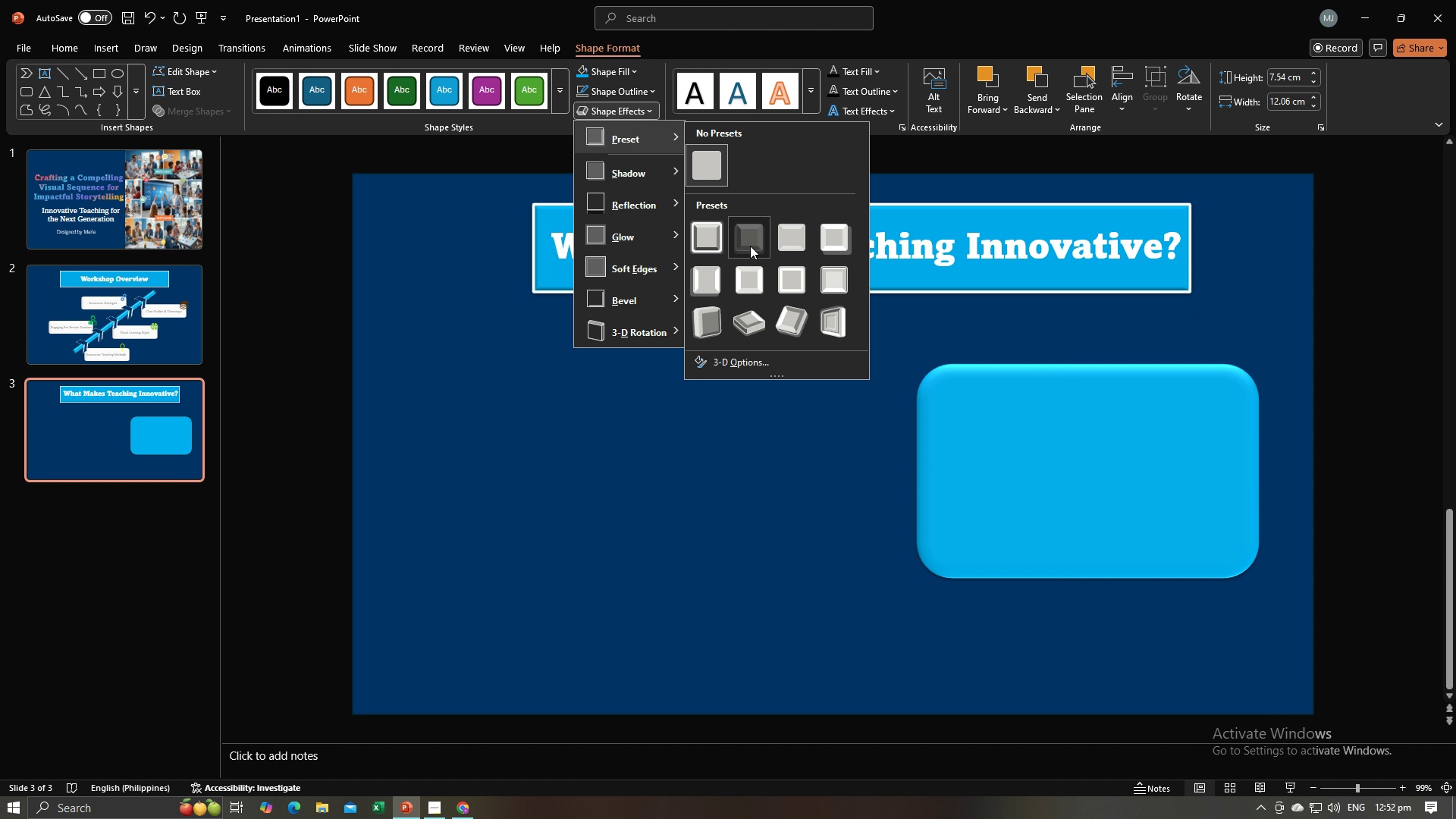 
left_click([750, 246])
 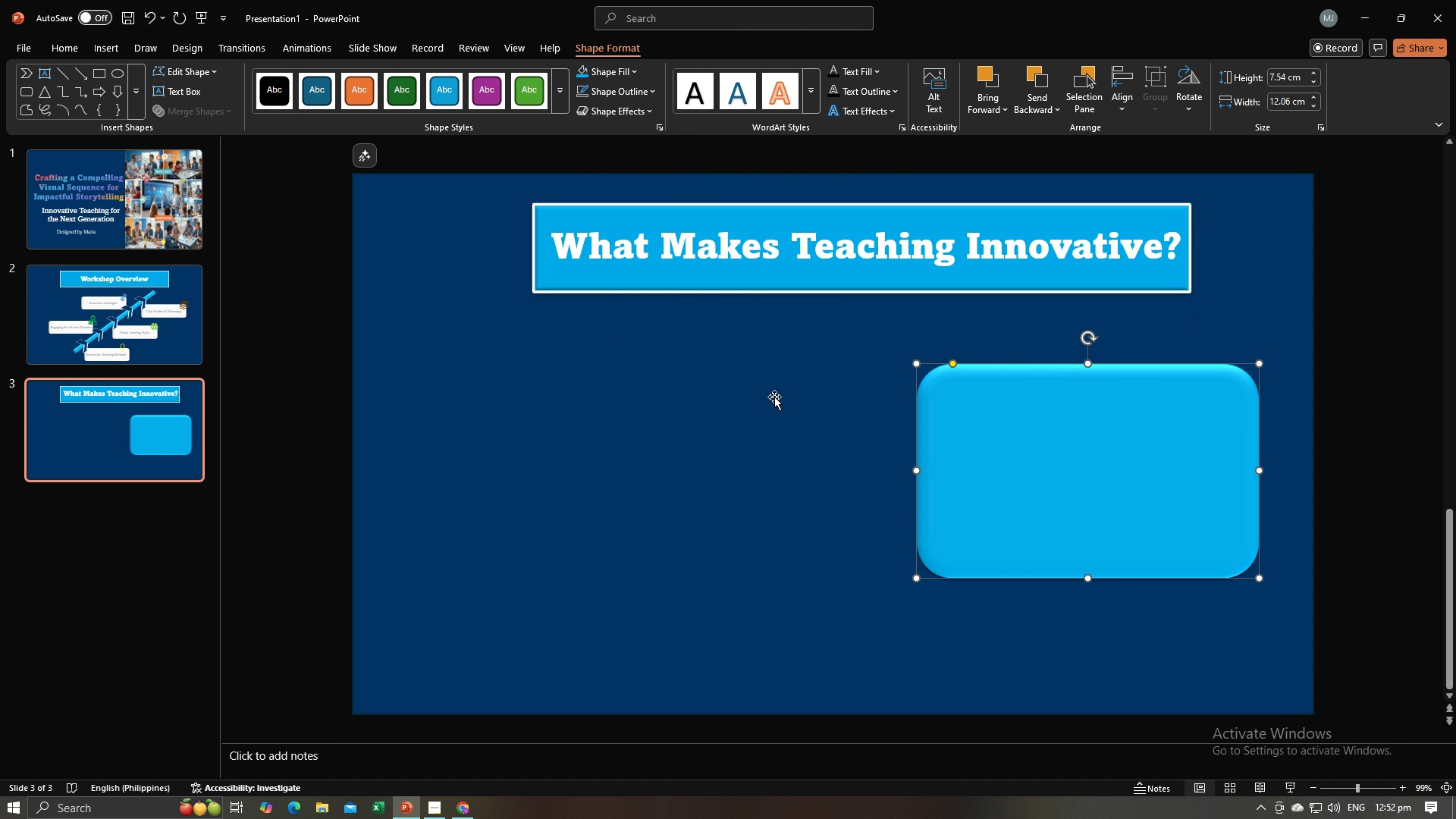 
key(Alt+AltLeft)
 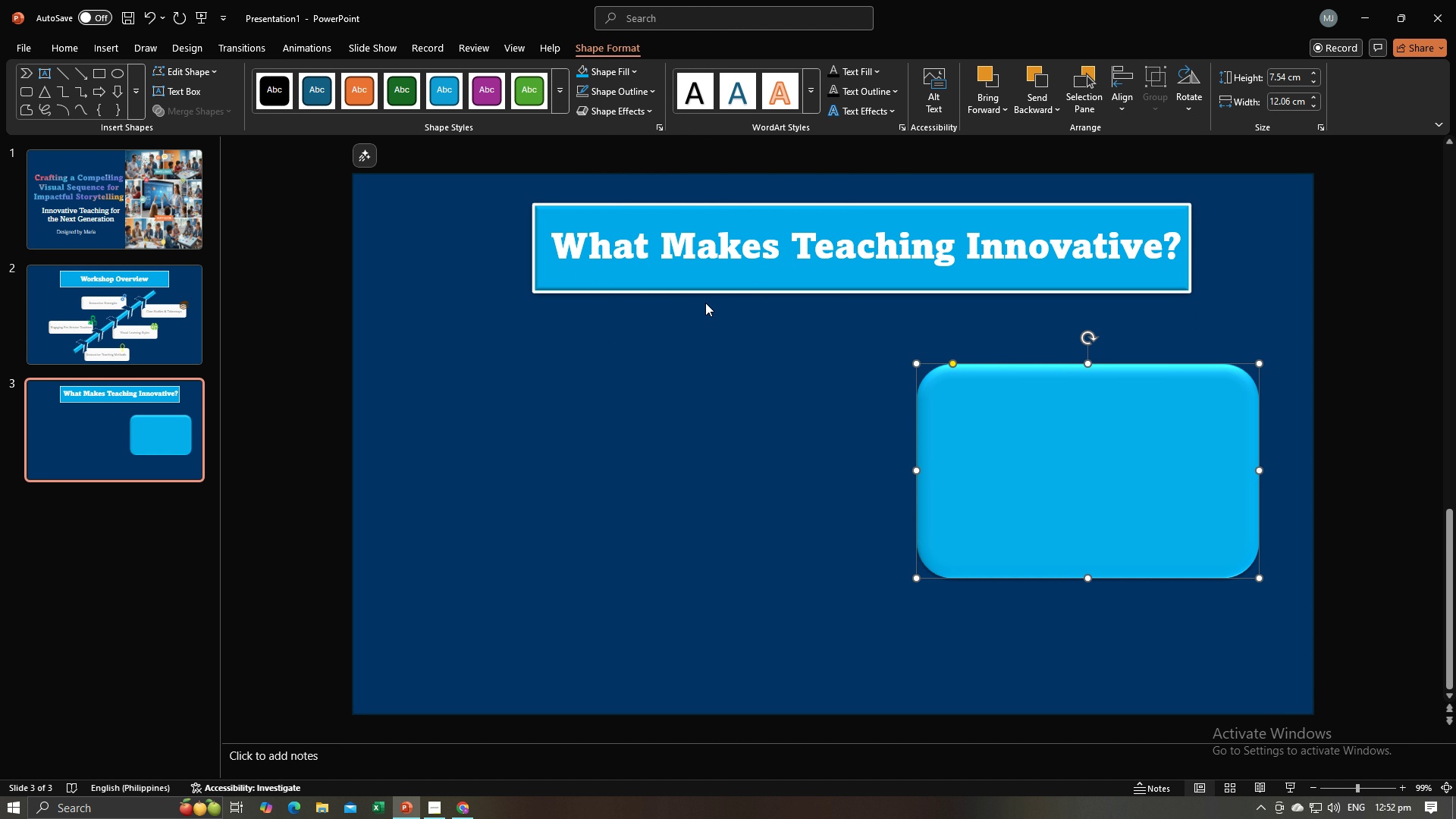 
key(Alt+Tab)
 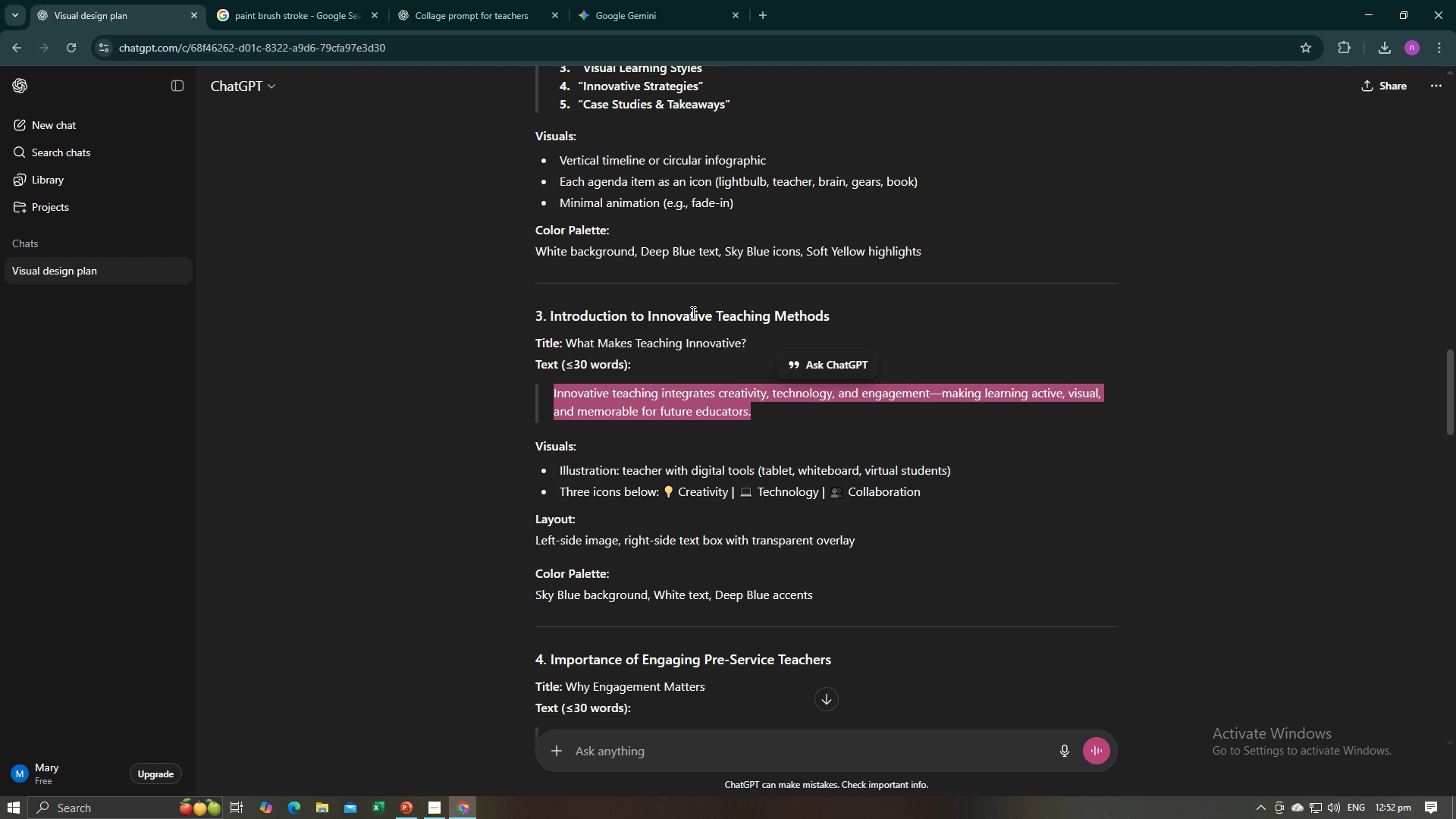 
key(Alt+AltLeft)
 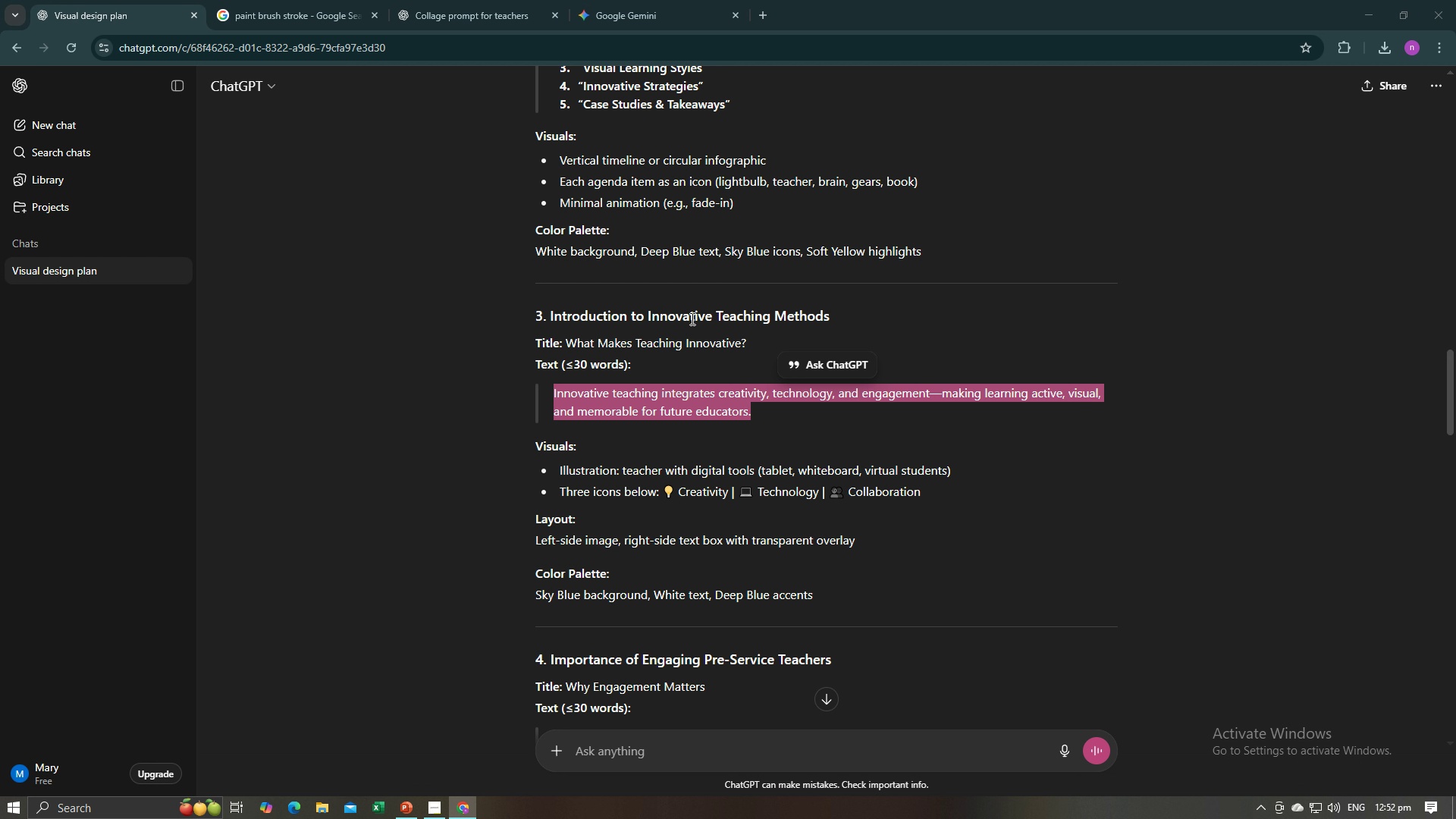 
key(Alt+Tab)
 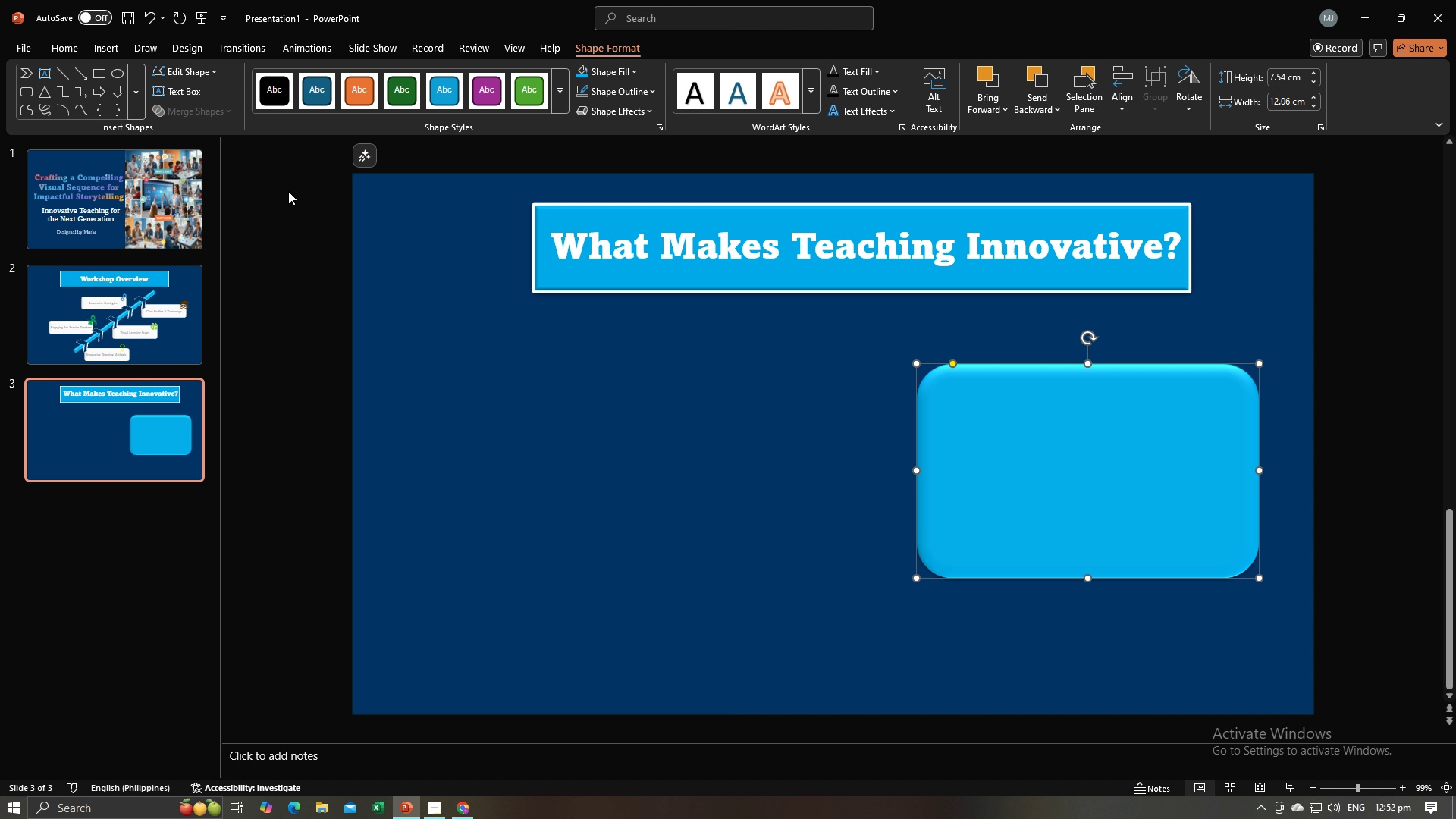 
left_click([303, 257])
 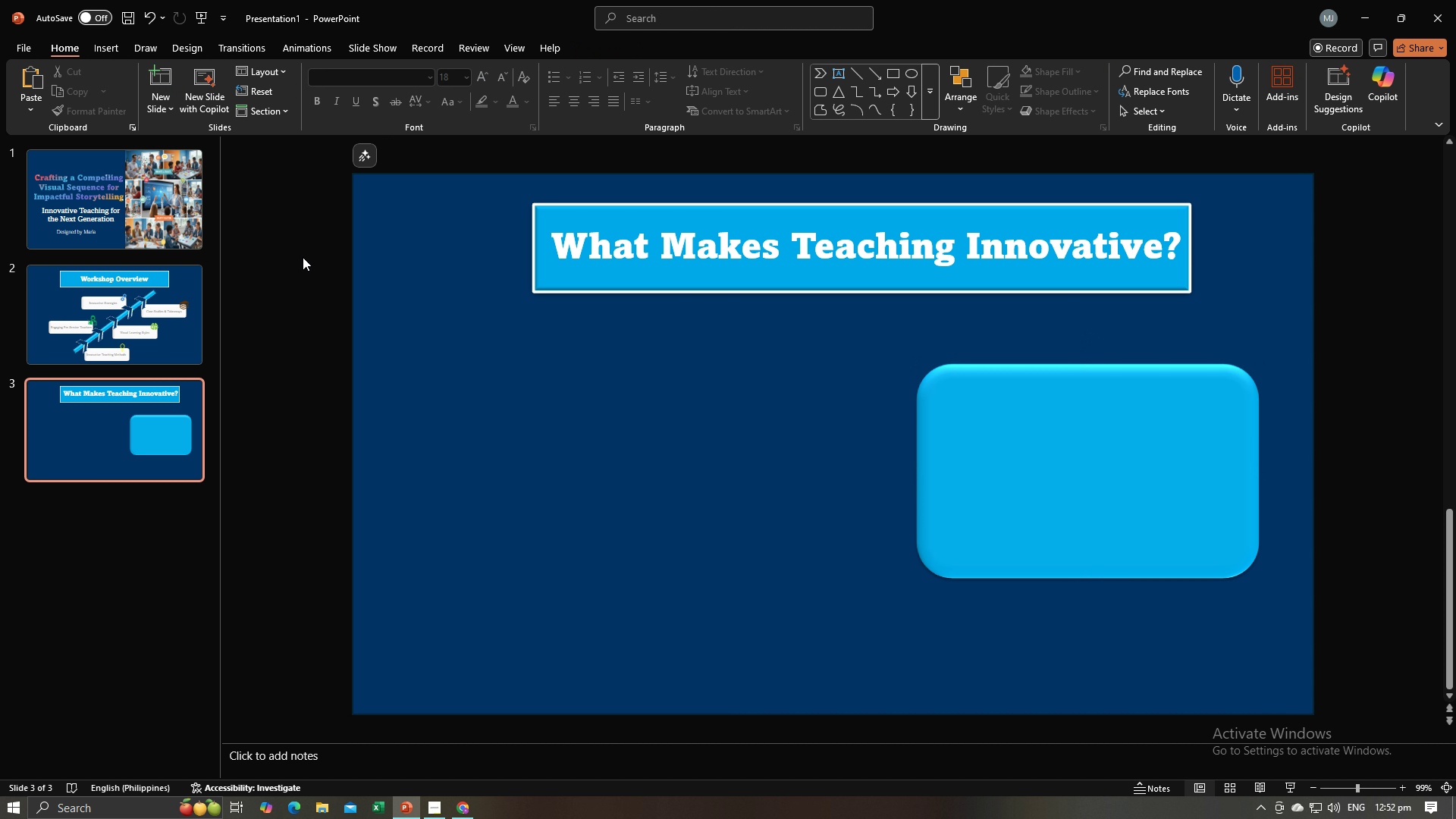 
key(Control+V)
 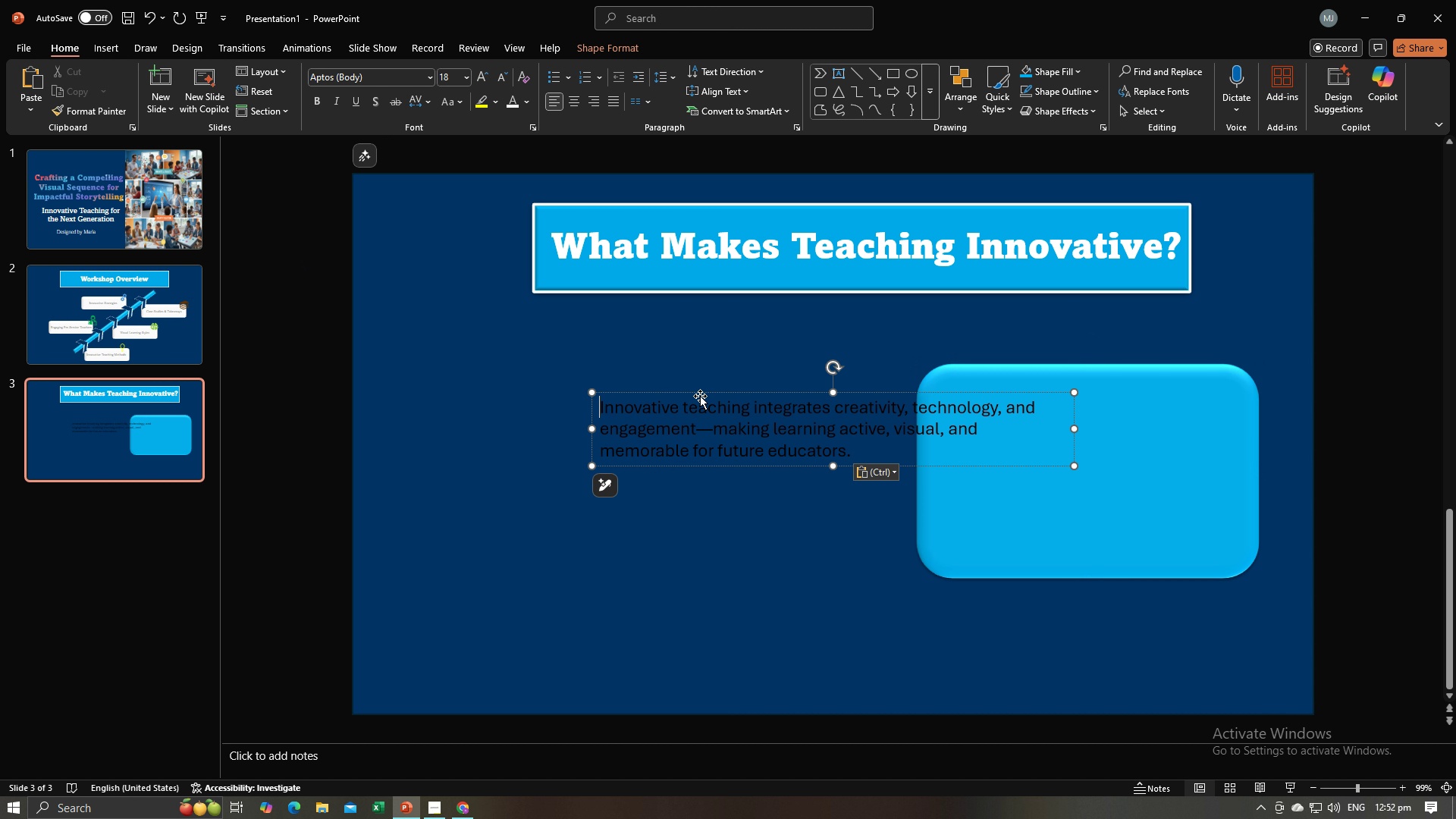 
left_click_drag(start_coordinate=[700, 394], to_coordinate=[1030, 418])
 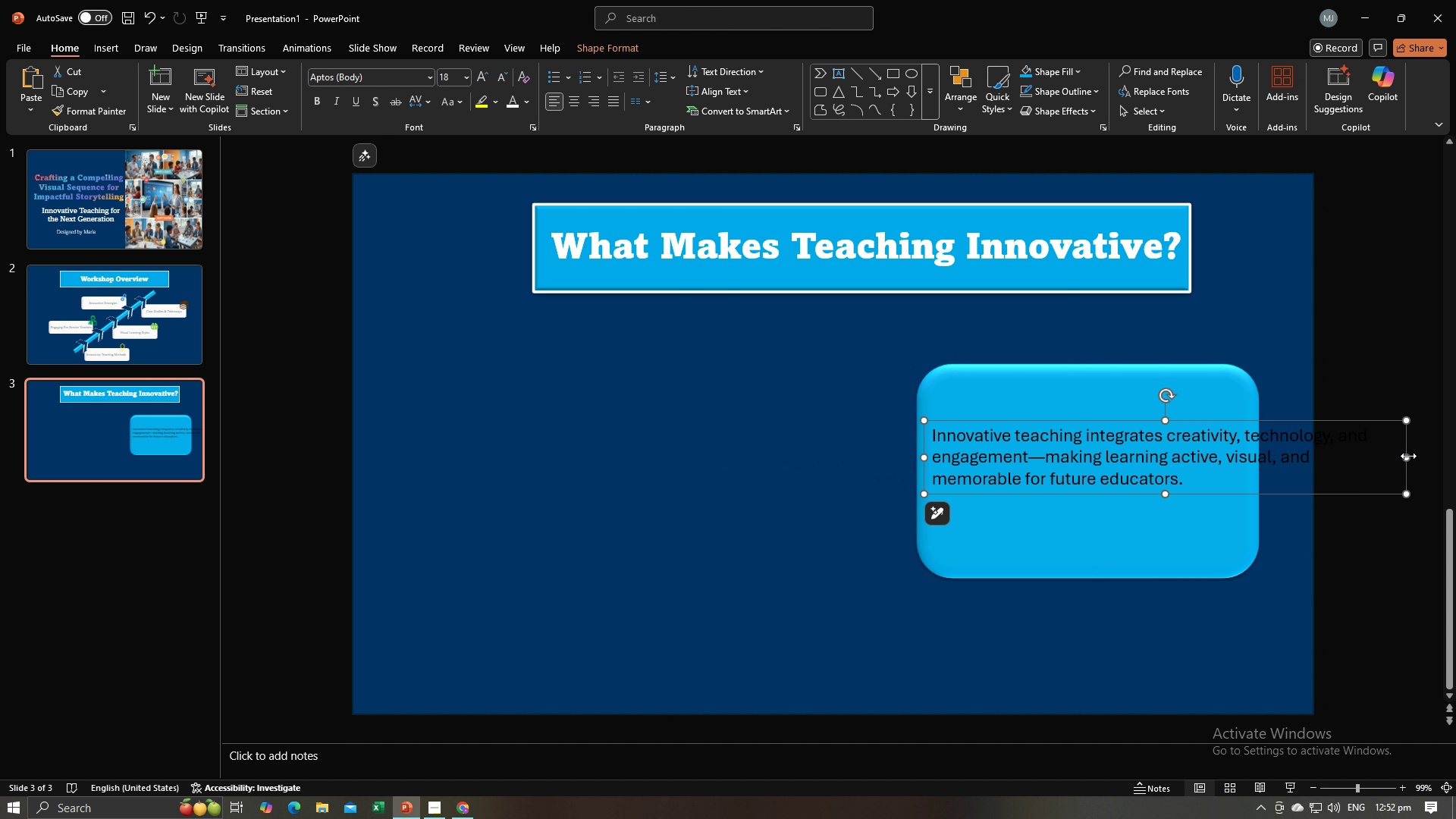 
left_click_drag(start_coordinate=[1407, 460], to_coordinate=[1252, 481])
 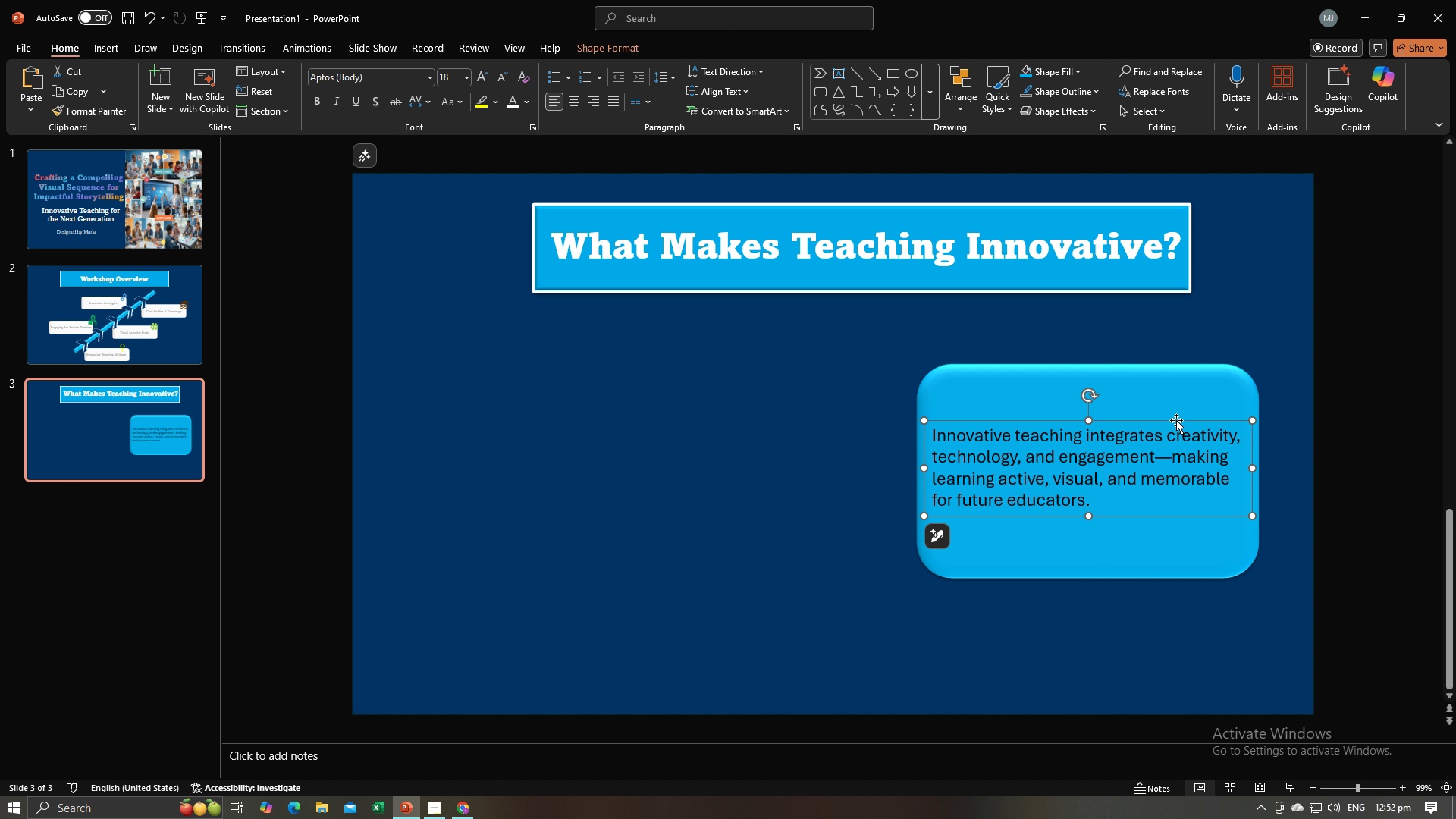 
left_click_drag(start_coordinate=[1176, 419], to_coordinate=[1178, 402])
 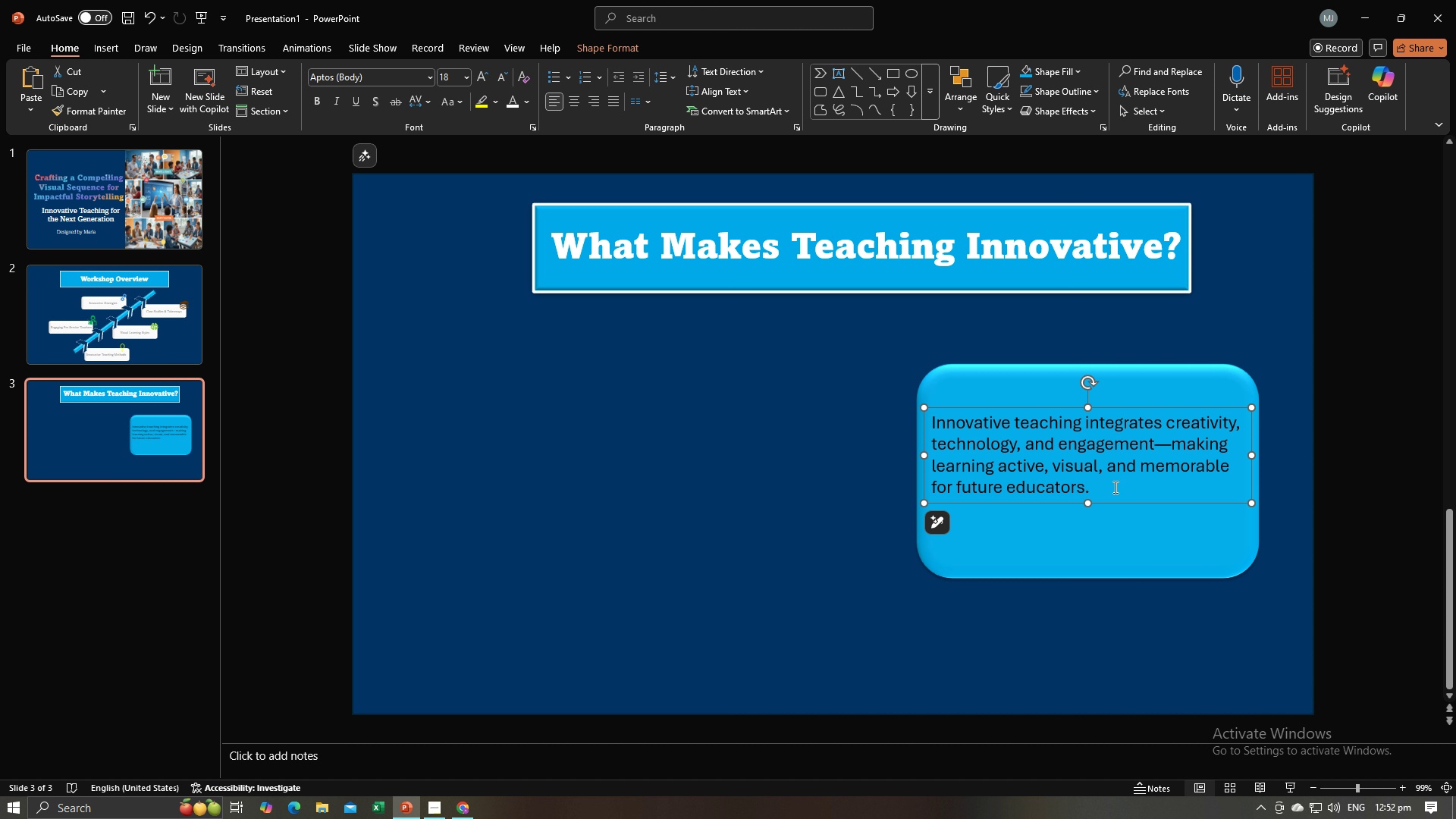 
left_click_drag(start_coordinate=[1114, 487], to_coordinate=[958, 428])
 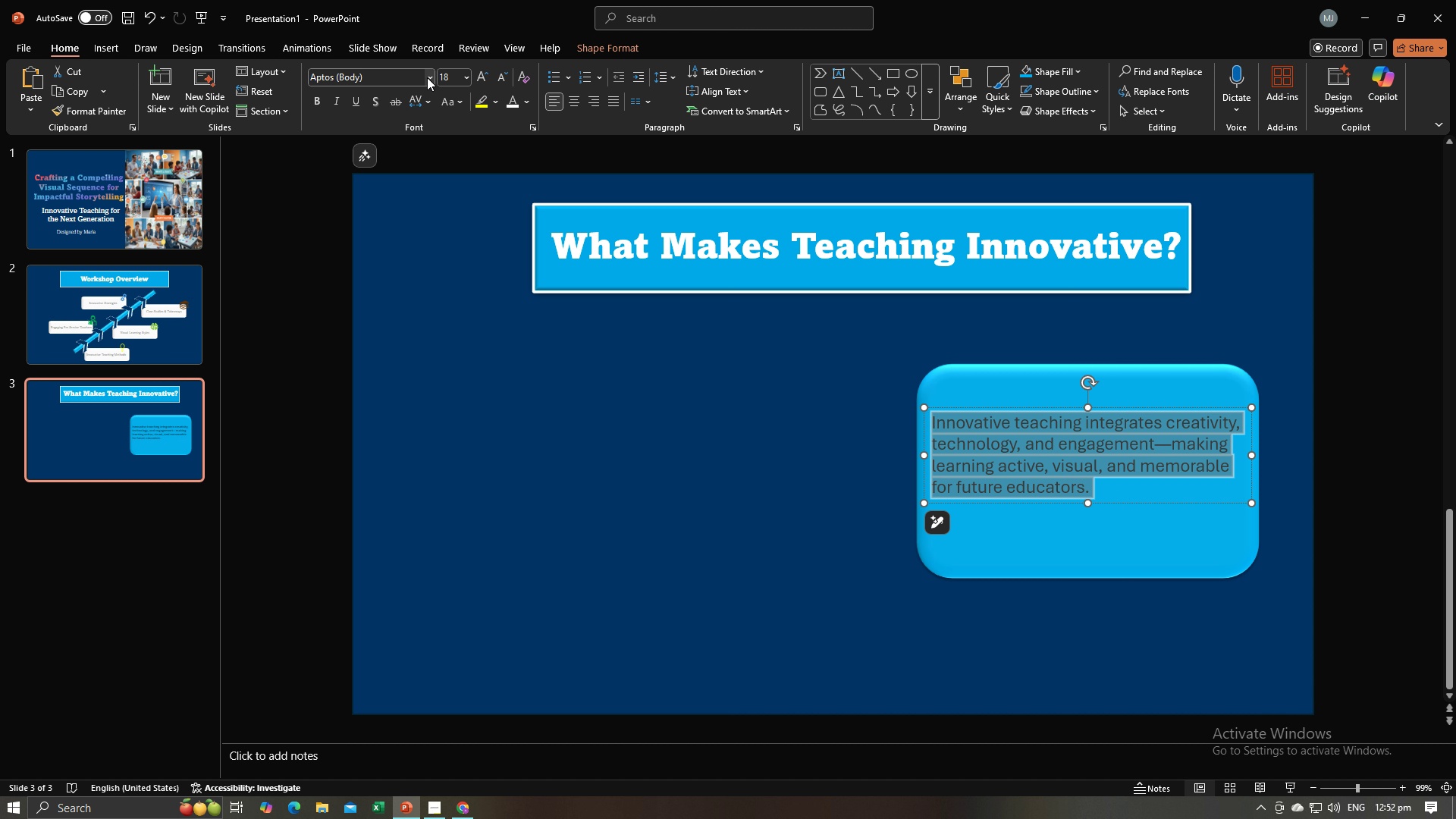 
left_click([427, 77])
 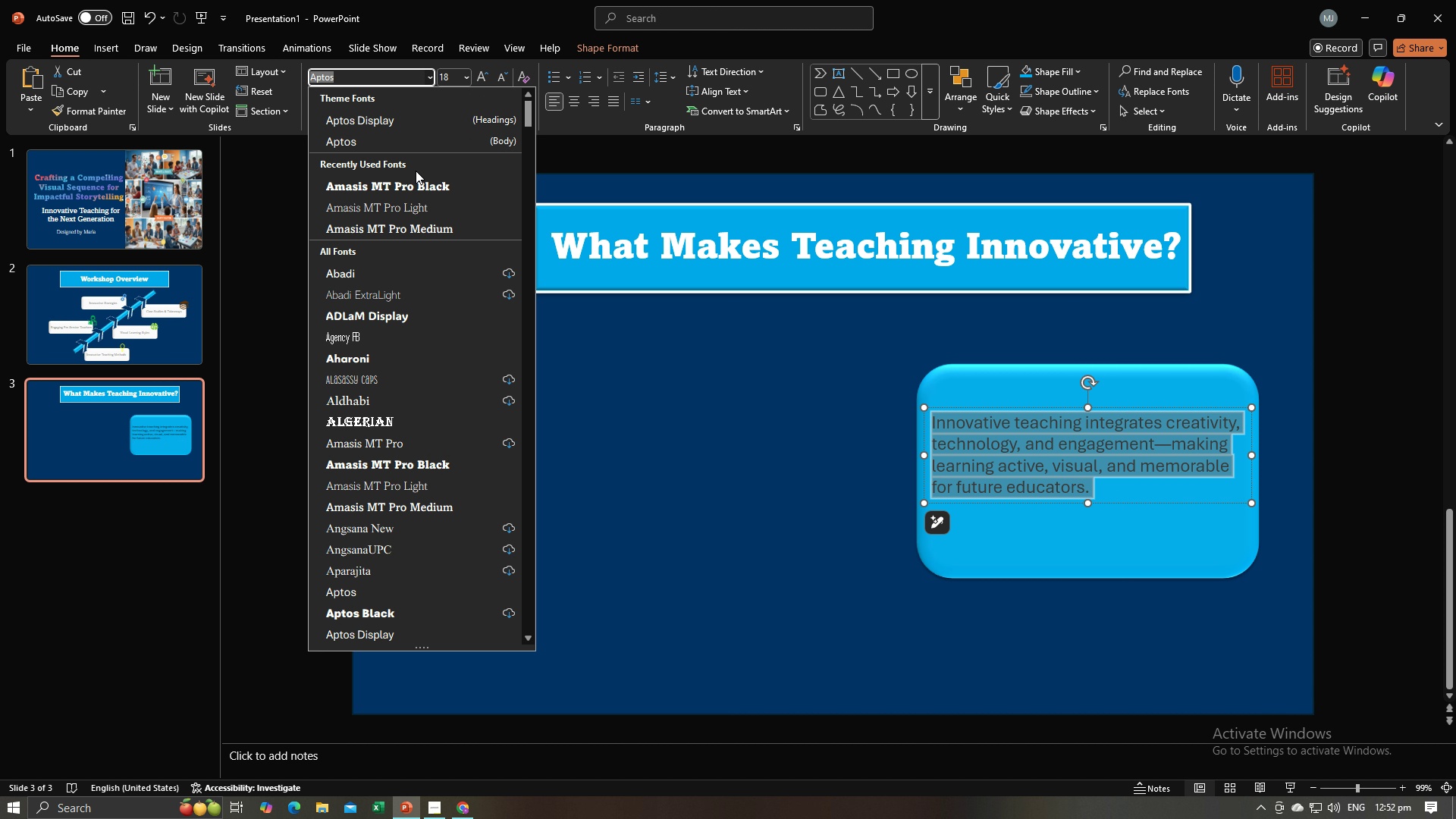 
mouse_move([416, 206])
 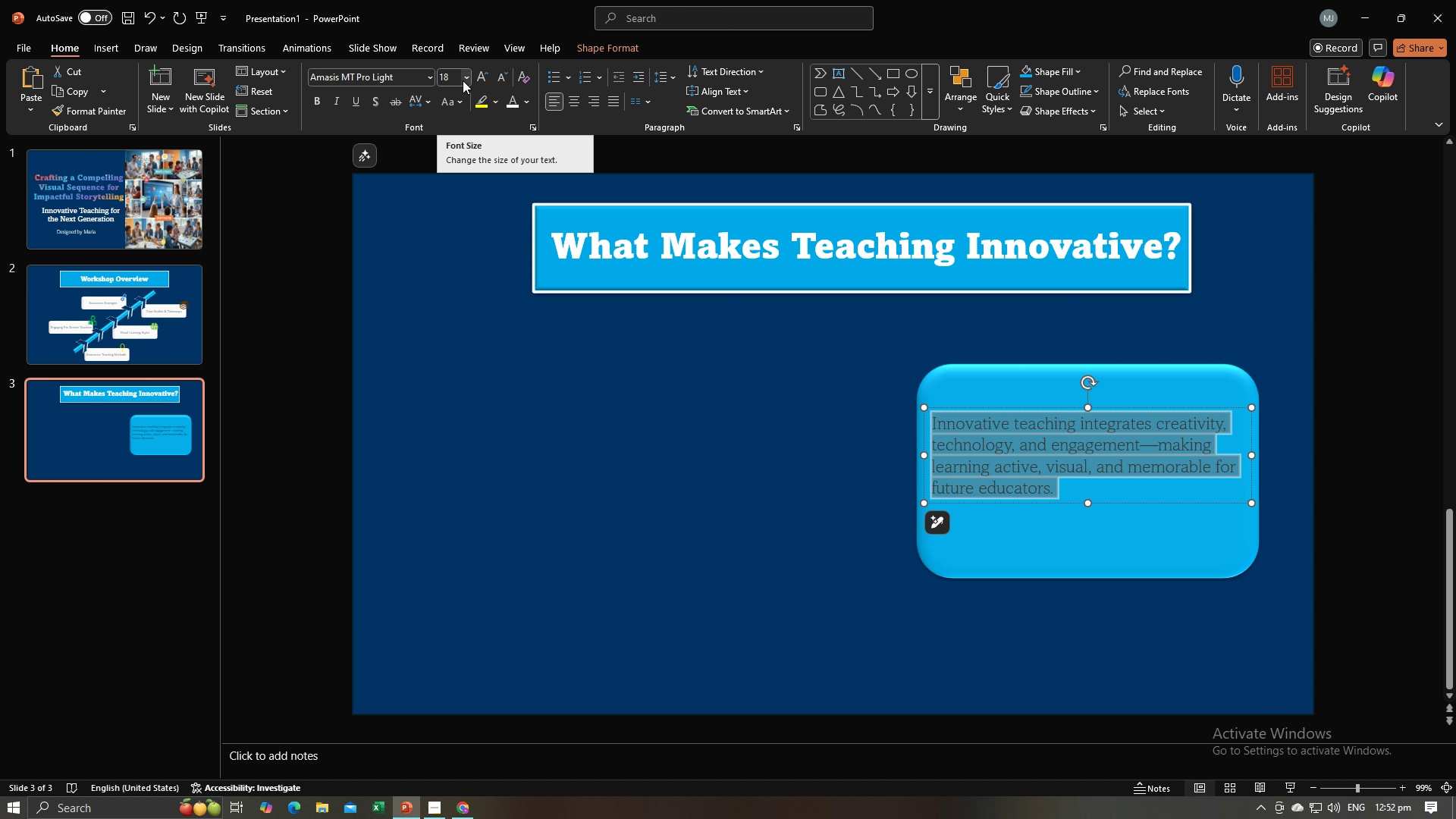 
left_click([463, 80])
 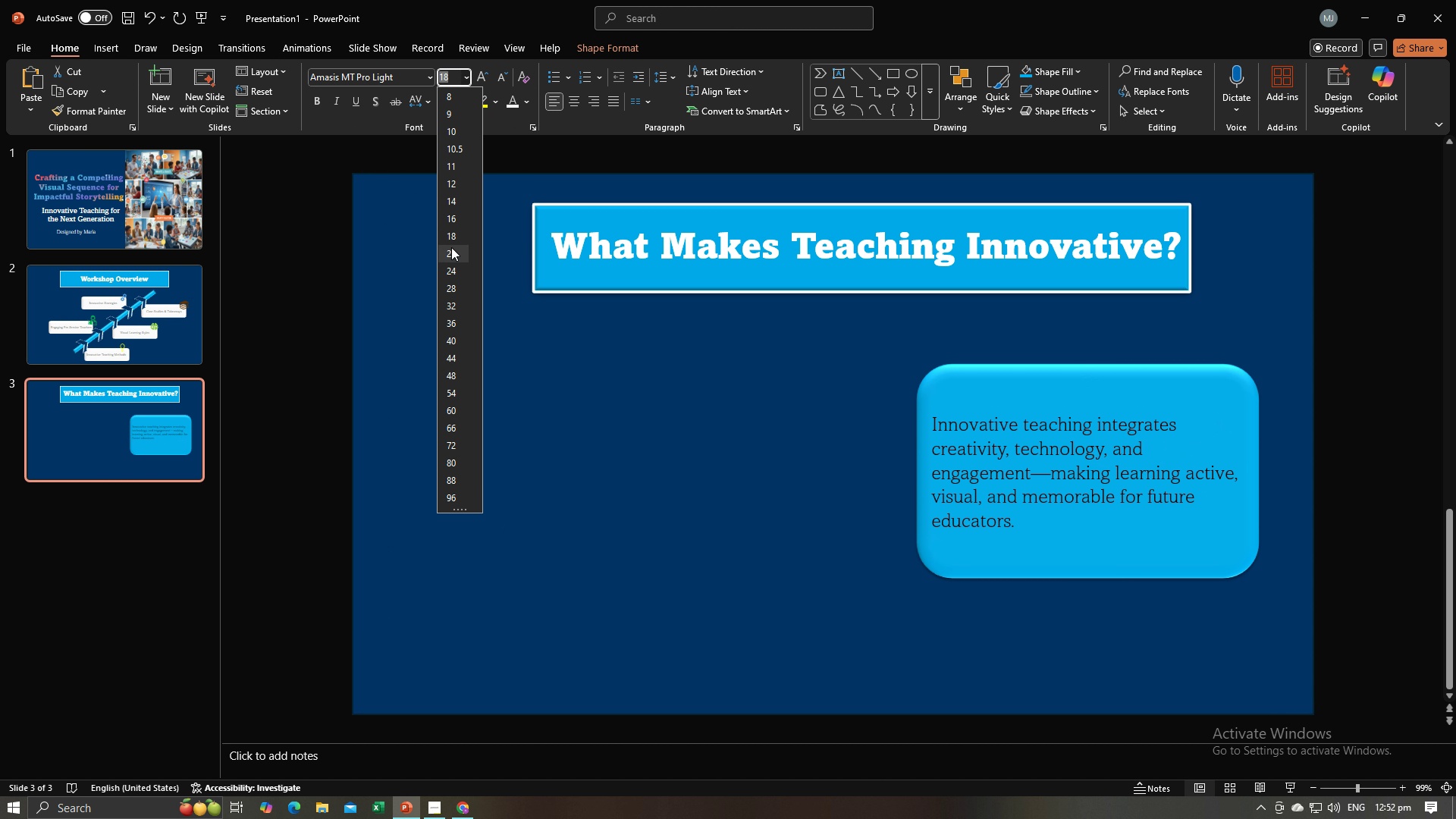 
left_click([451, 247])
 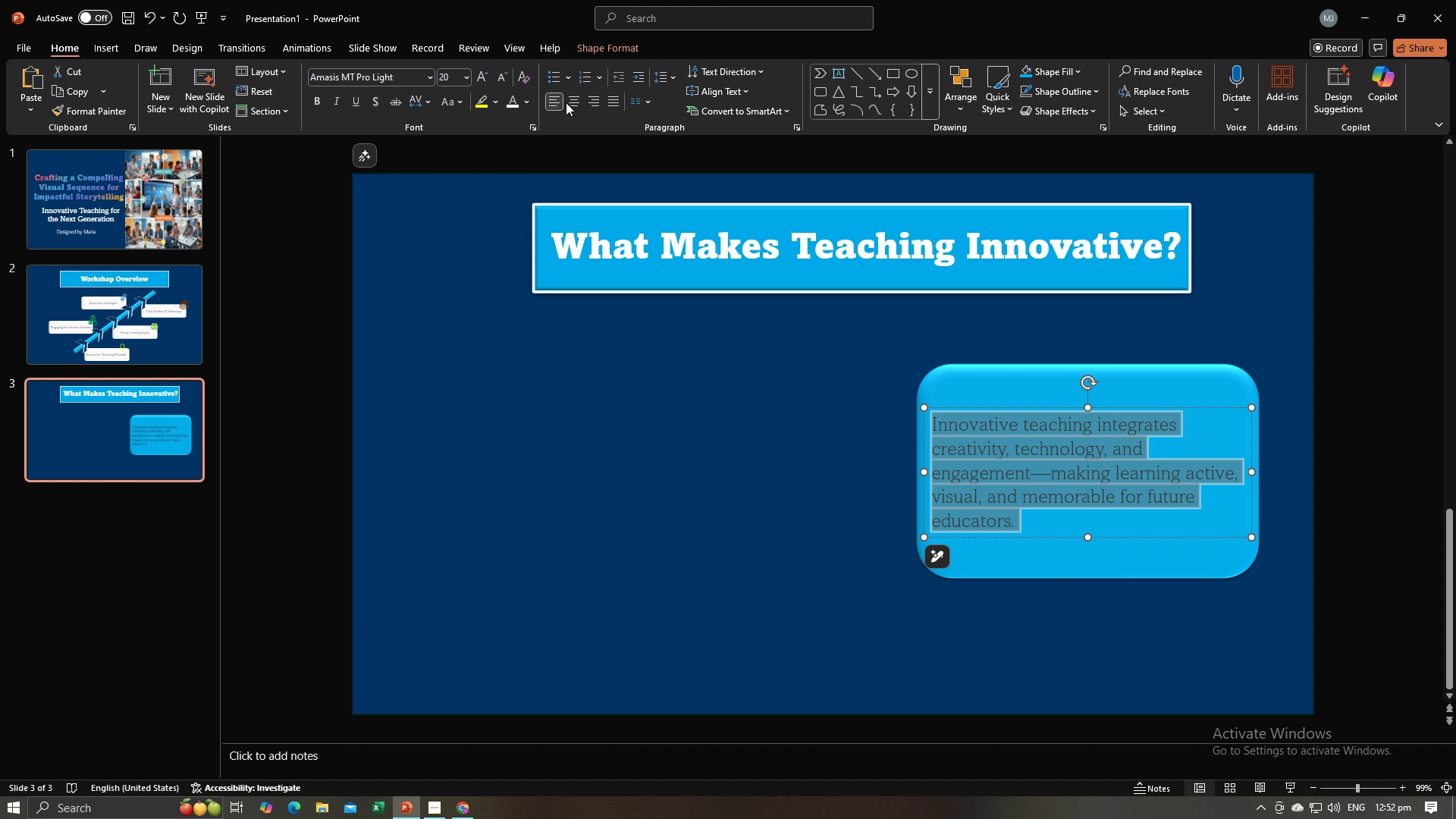 
left_click([569, 101])
 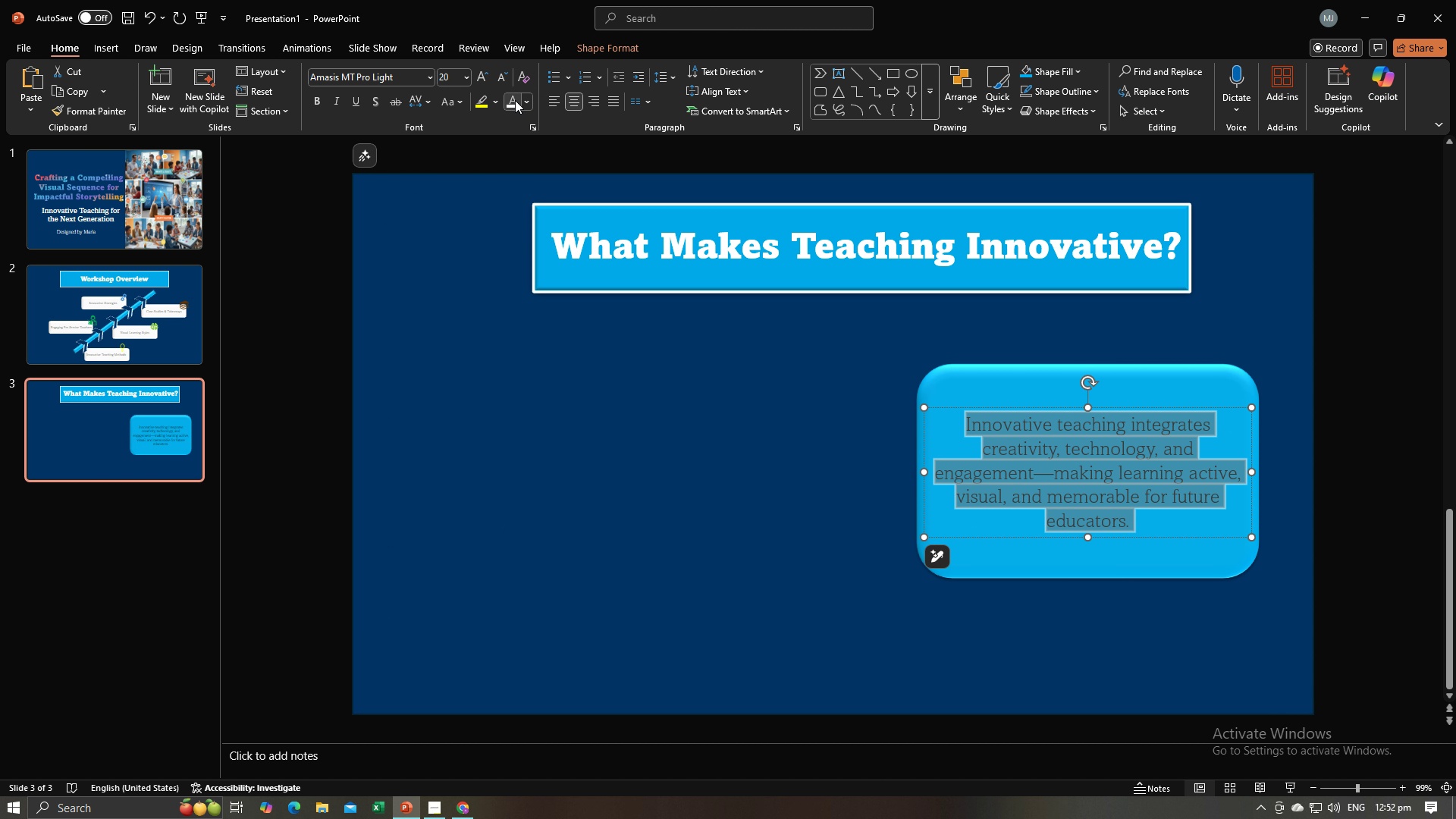 
left_click([514, 100])
 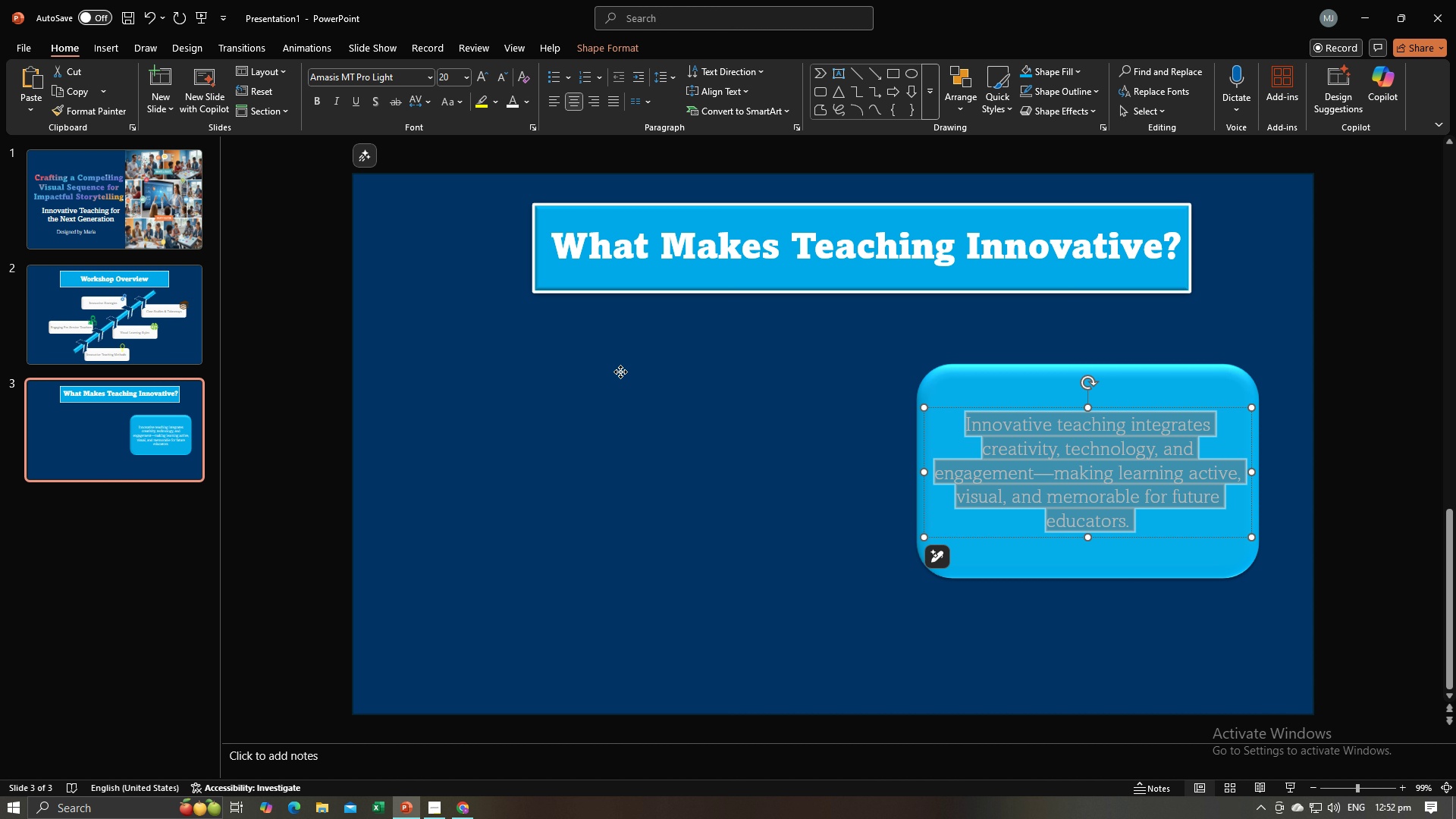 
left_click([620, 372])
 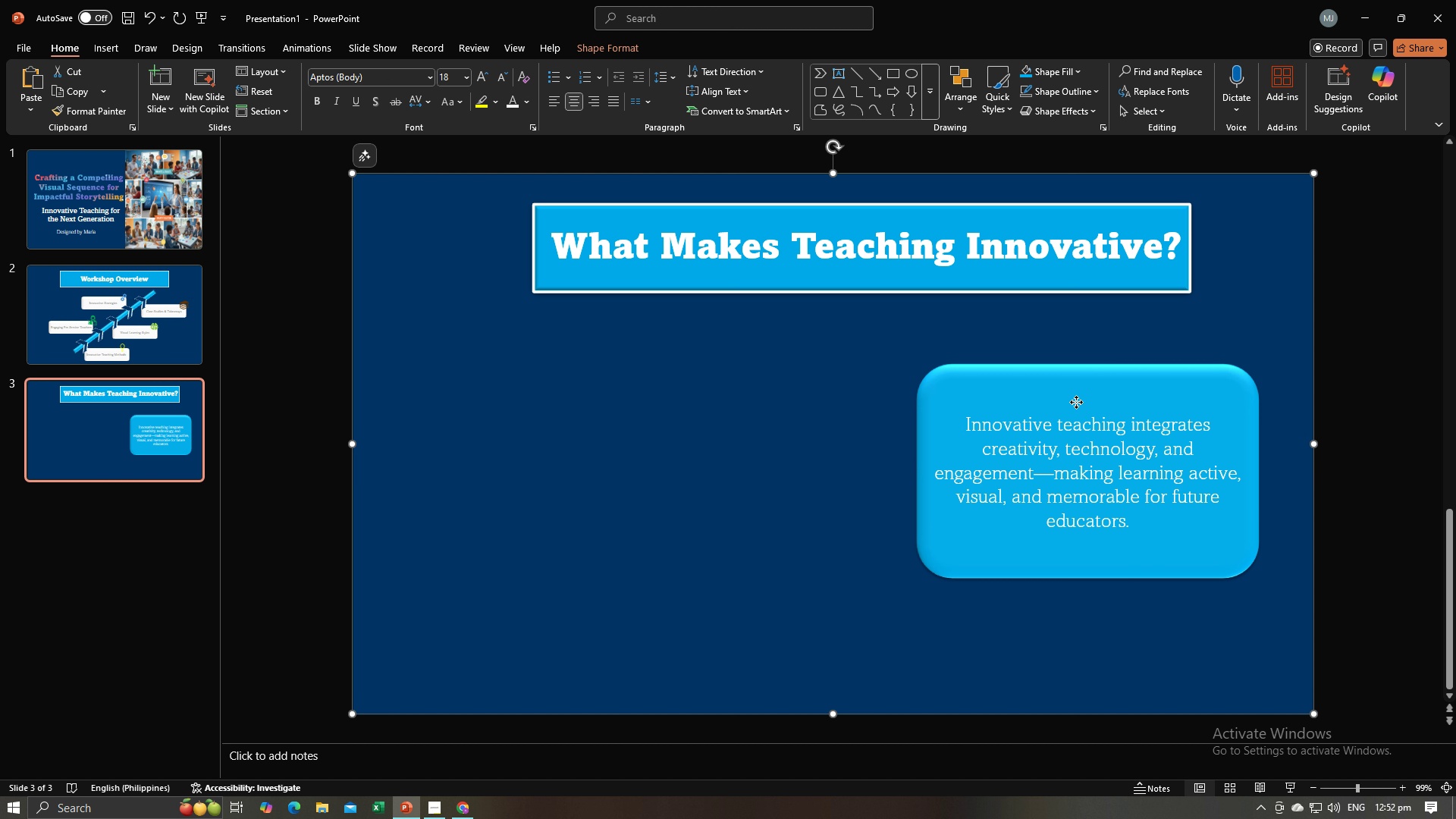 
left_click([1076, 402])
 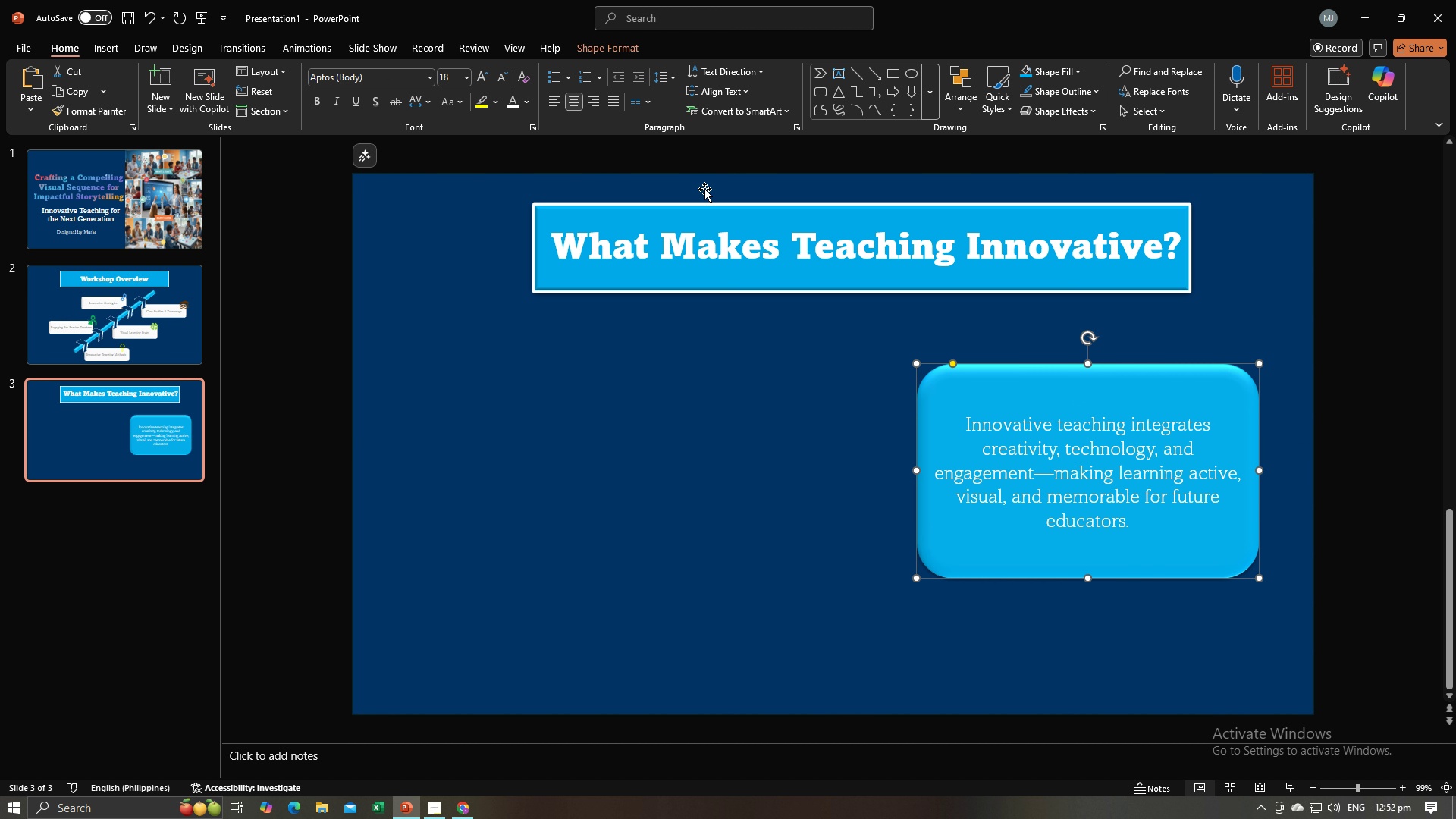 
left_click([1029, 443])
 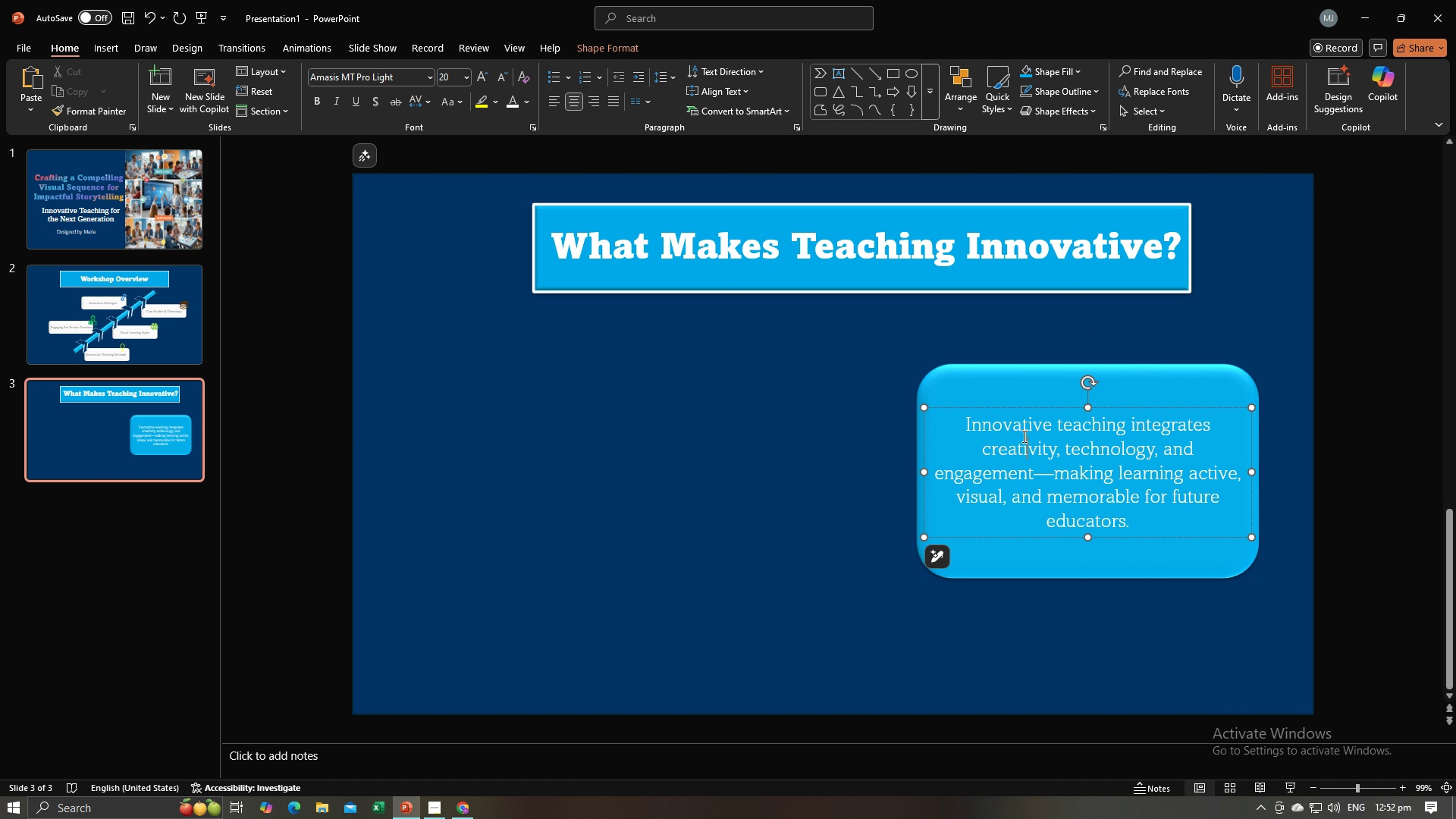 
key(Control+A)
 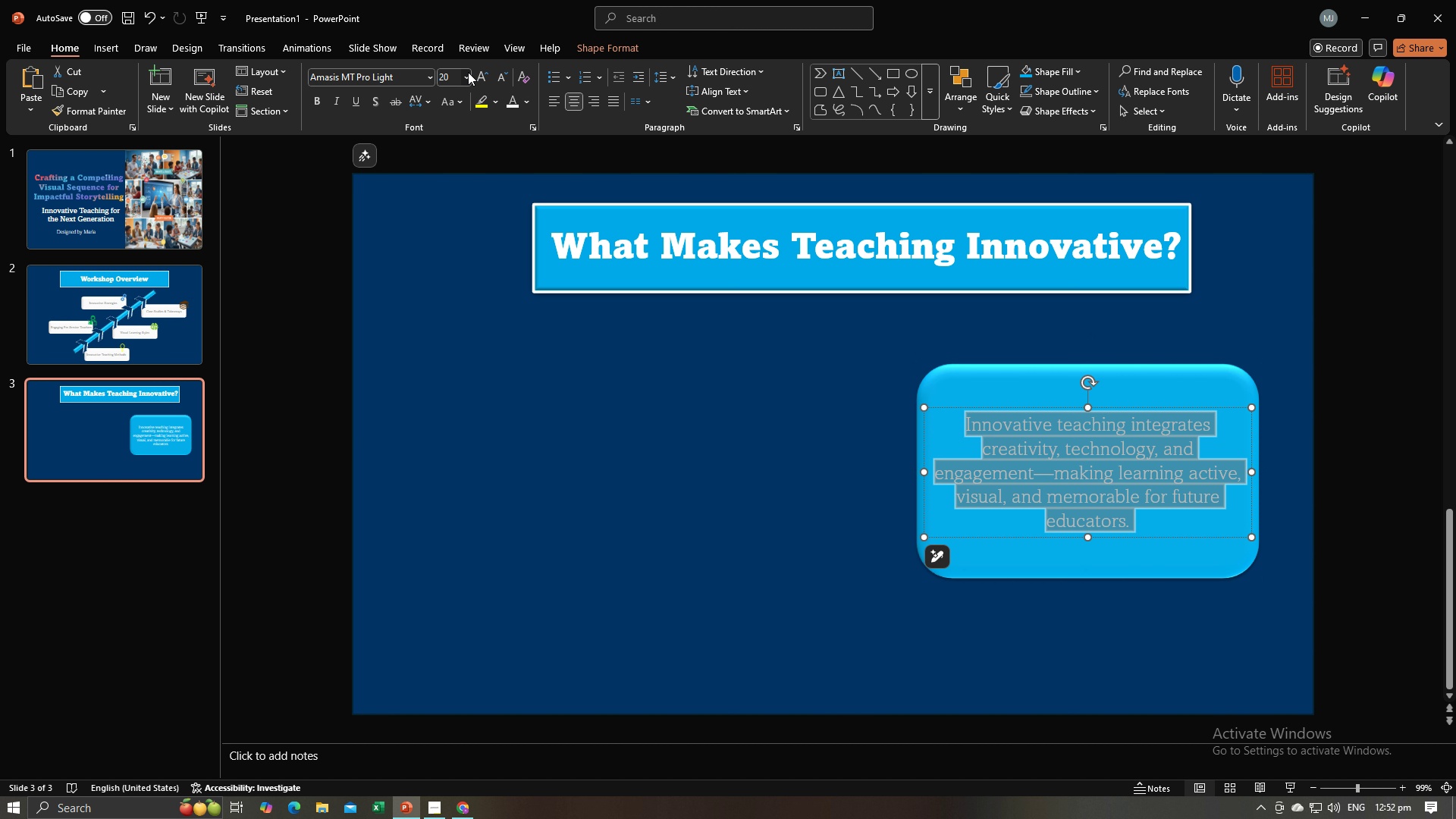 
left_click([468, 72])
 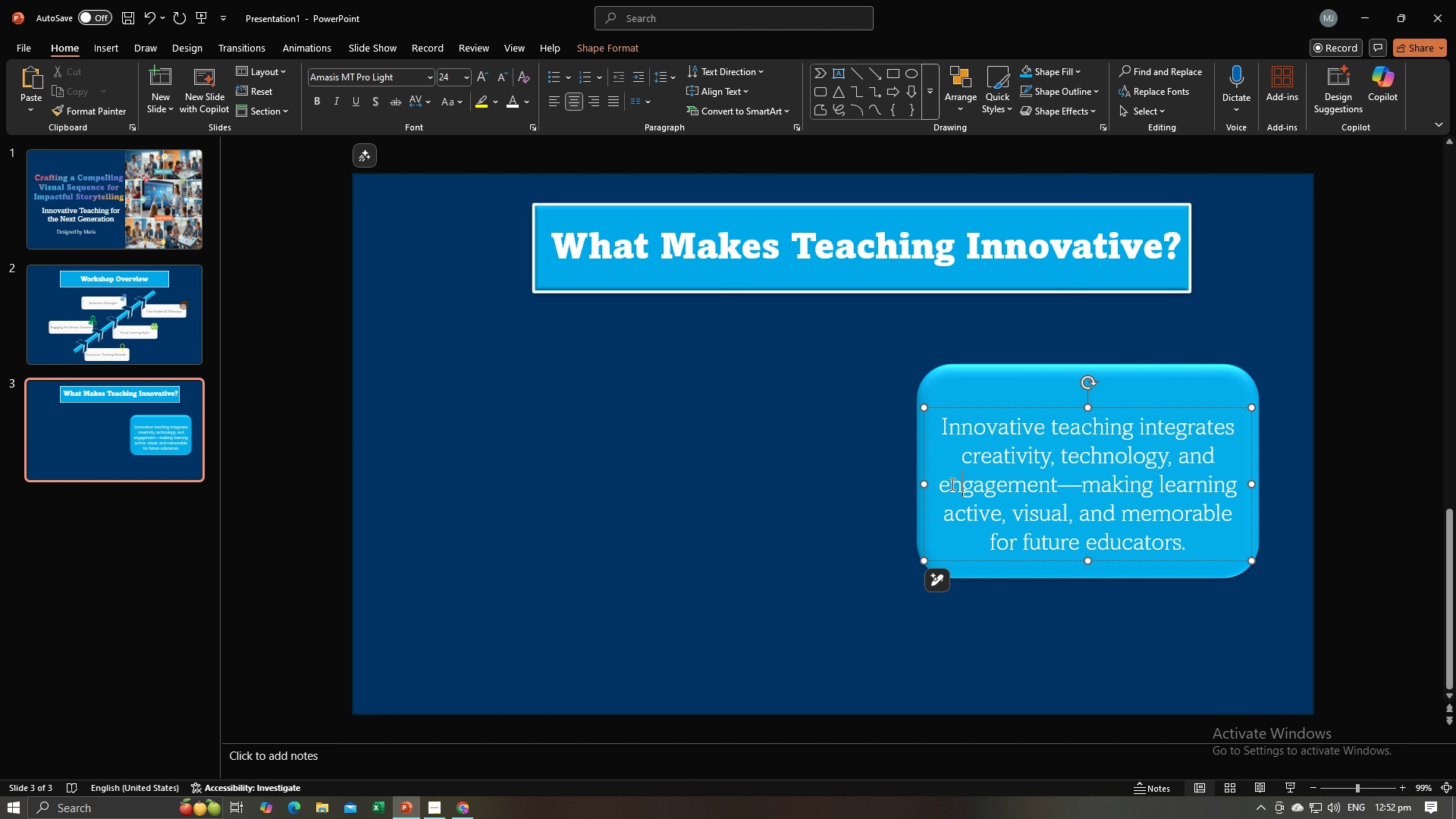 
double_click([975, 441])
 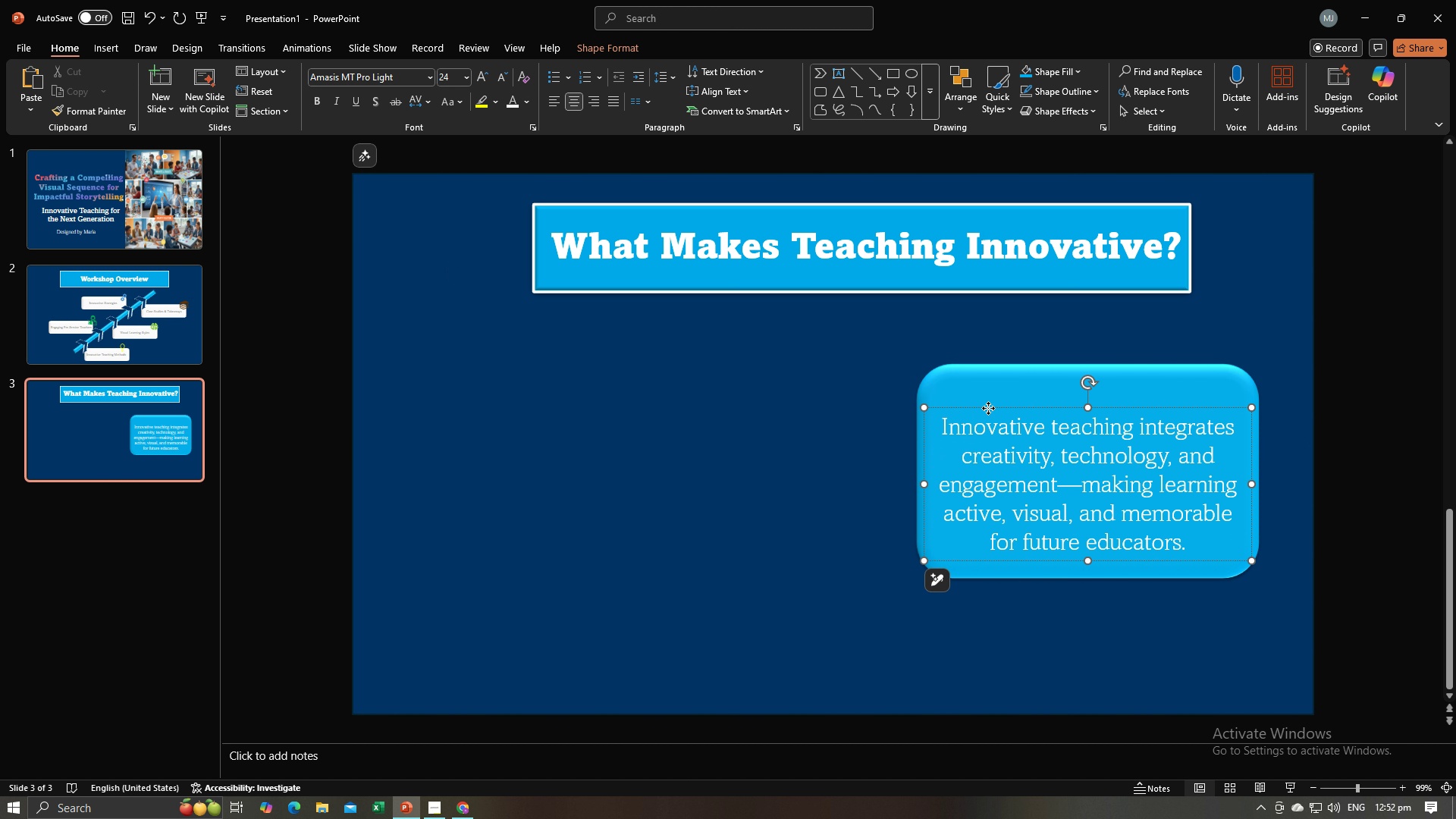 
left_click_drag(start_coordinate=[988, 408], to_coordinate=[988, 394])
 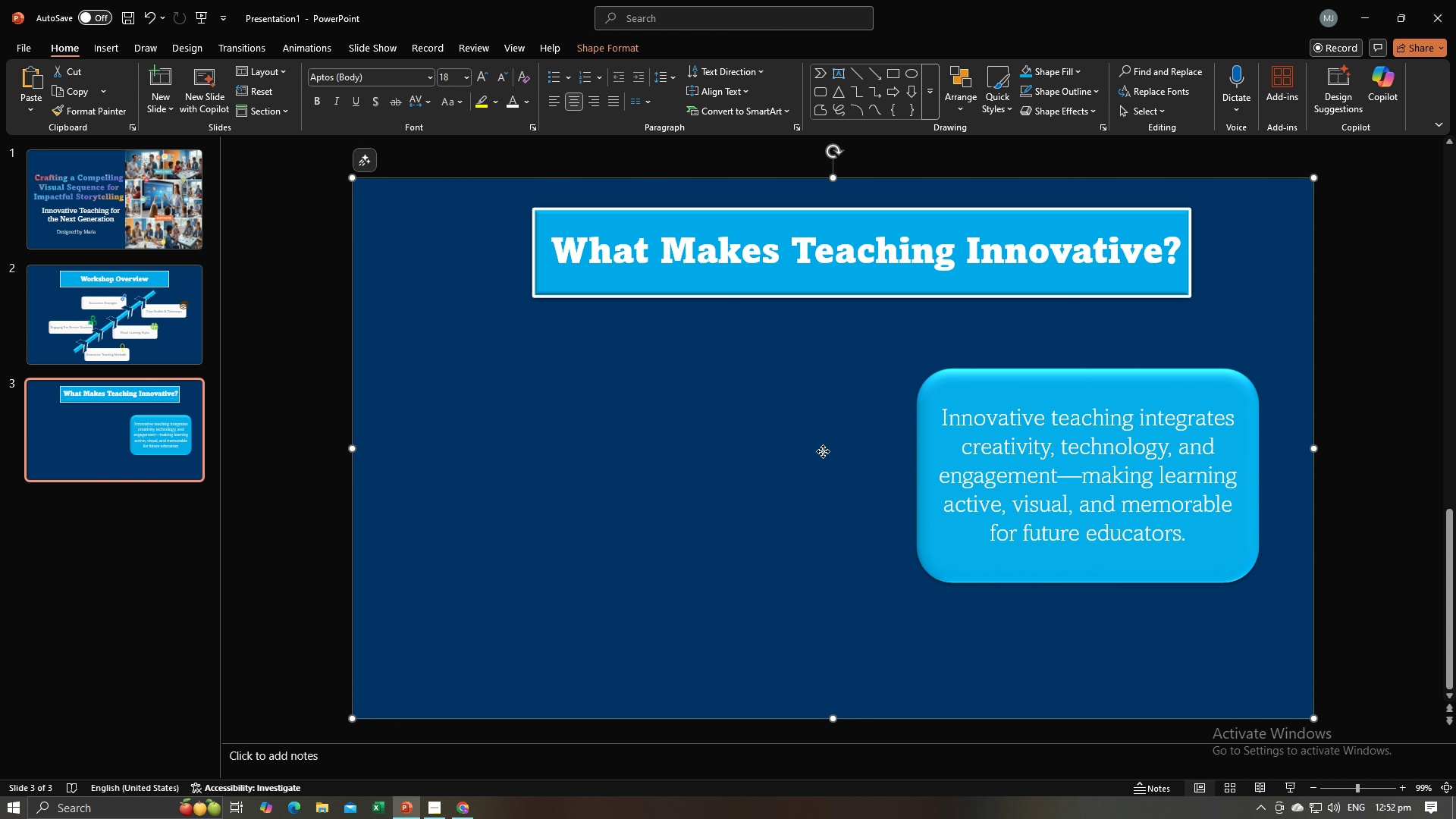 
left_click([823, 451])
 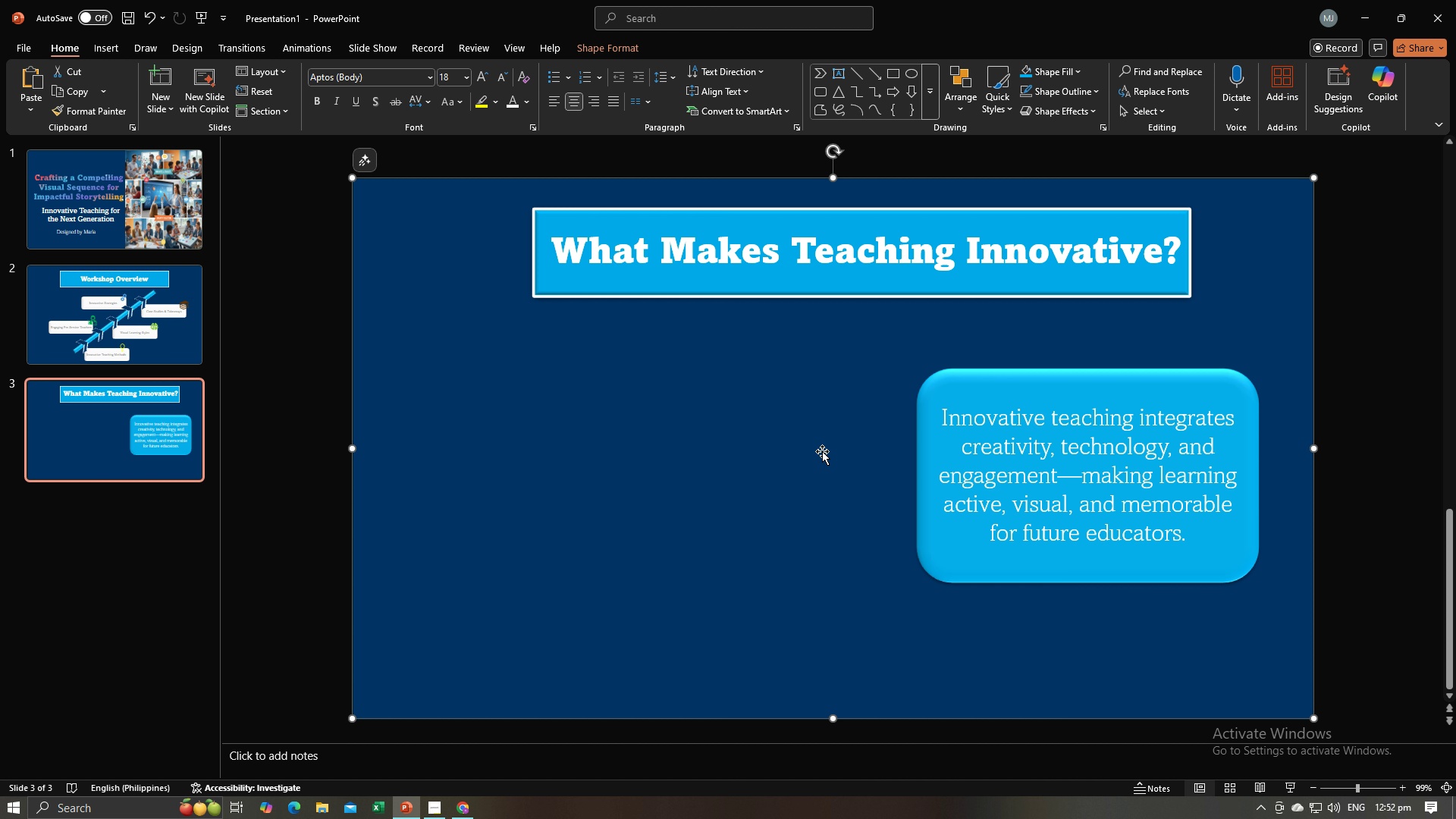 
key(Alt+AltLeft)
 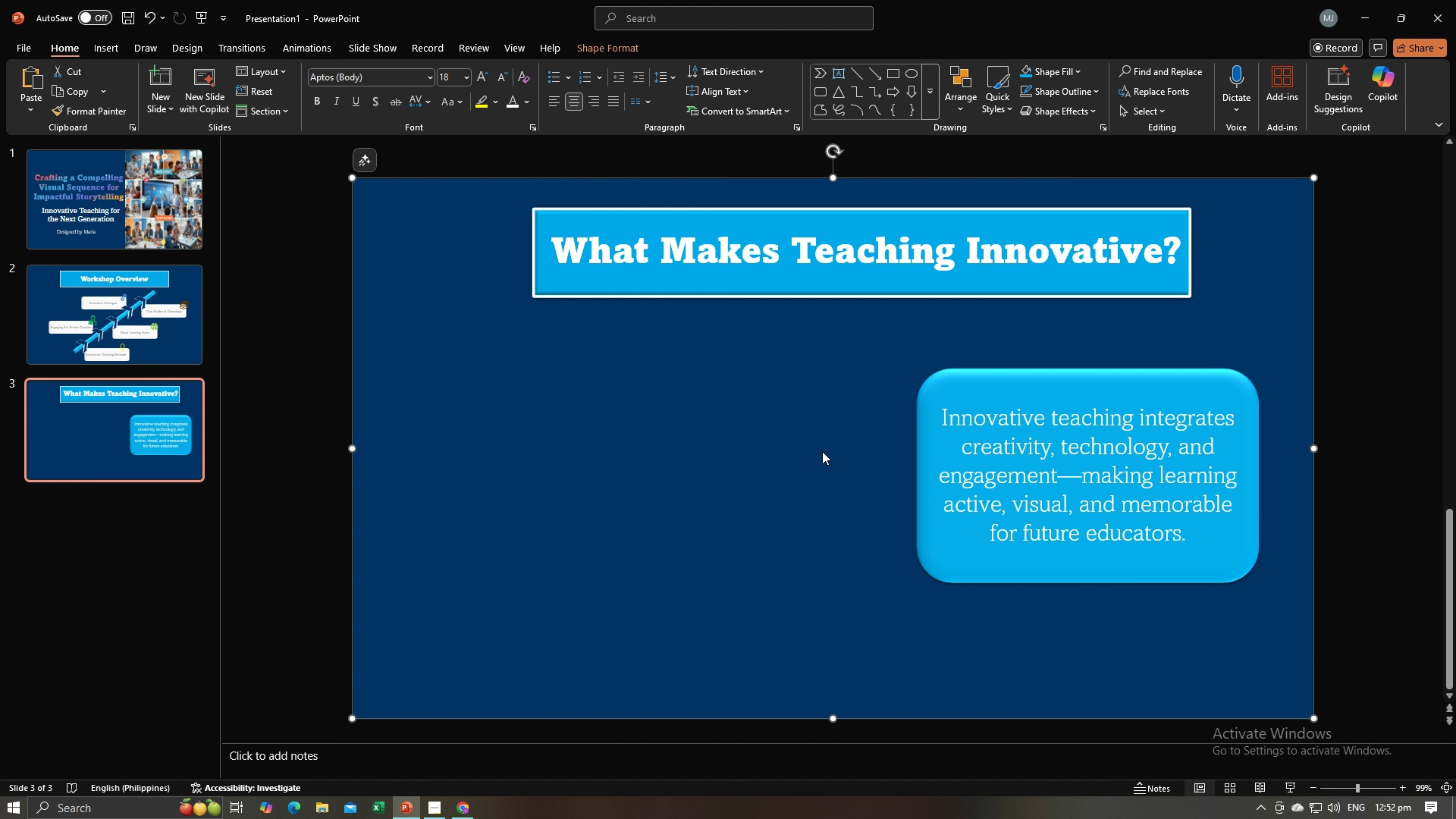 
key(Alt+Tab)
 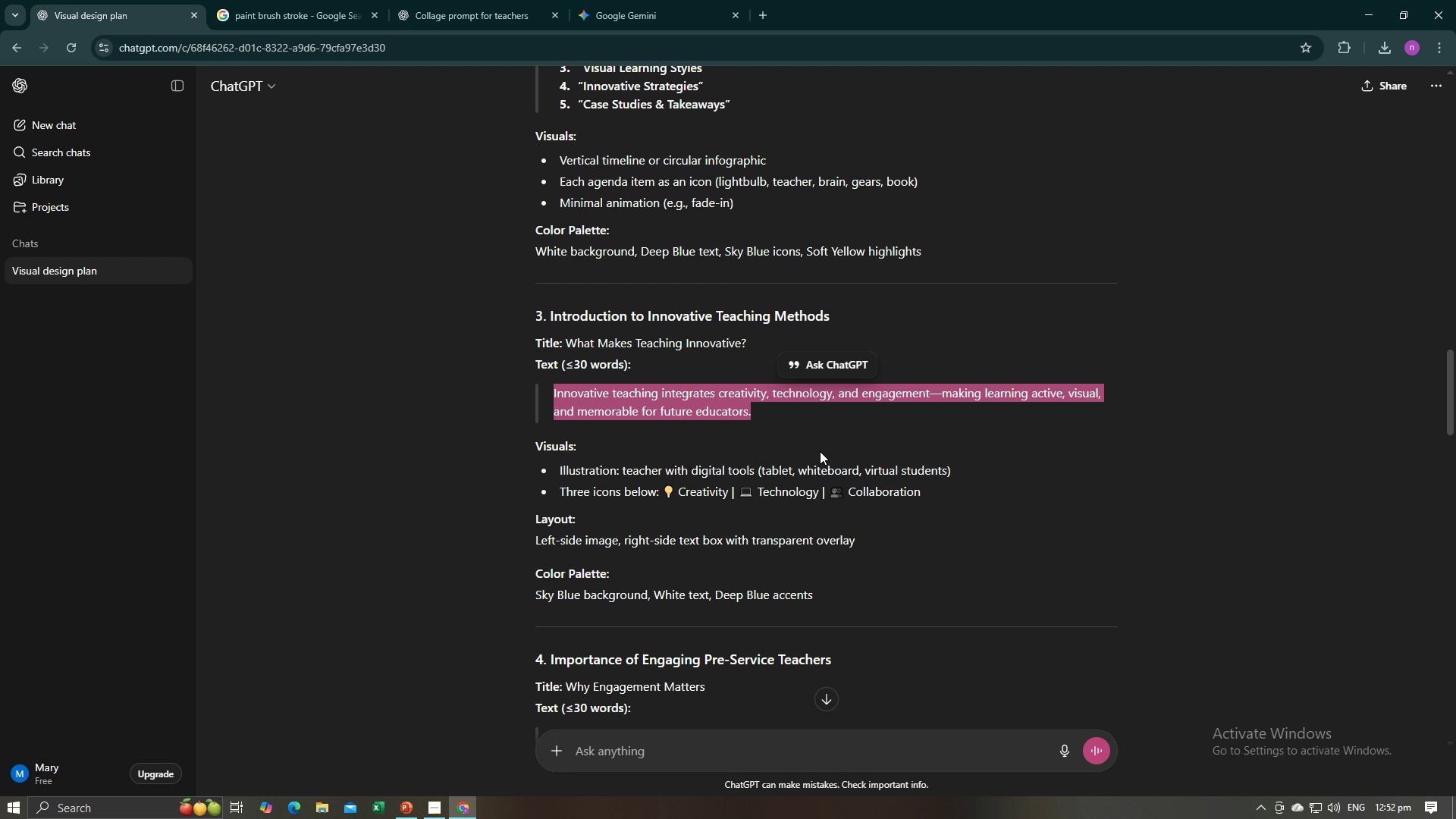 
wait(9.06)
 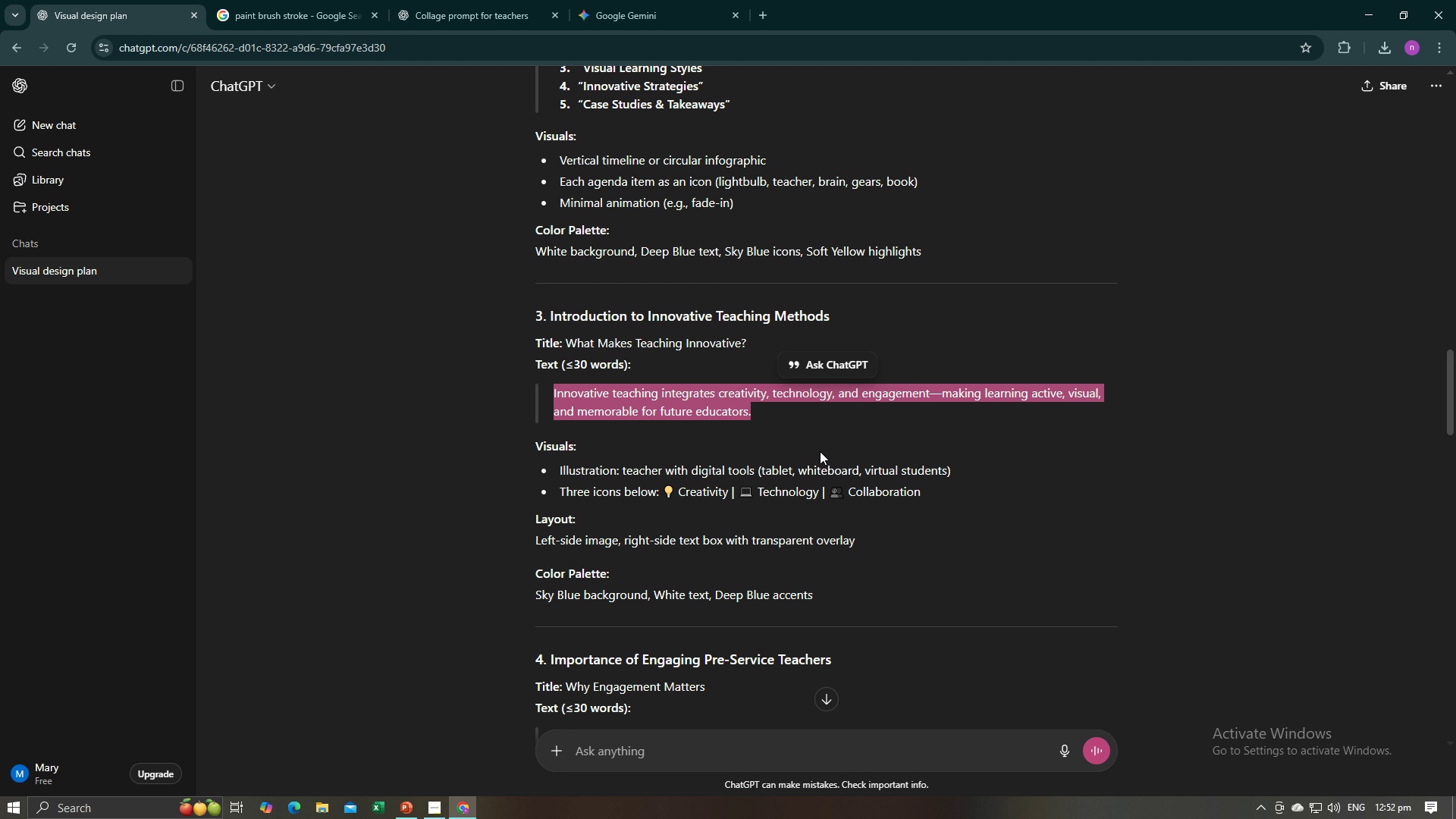 
left_click([1147, 502])
 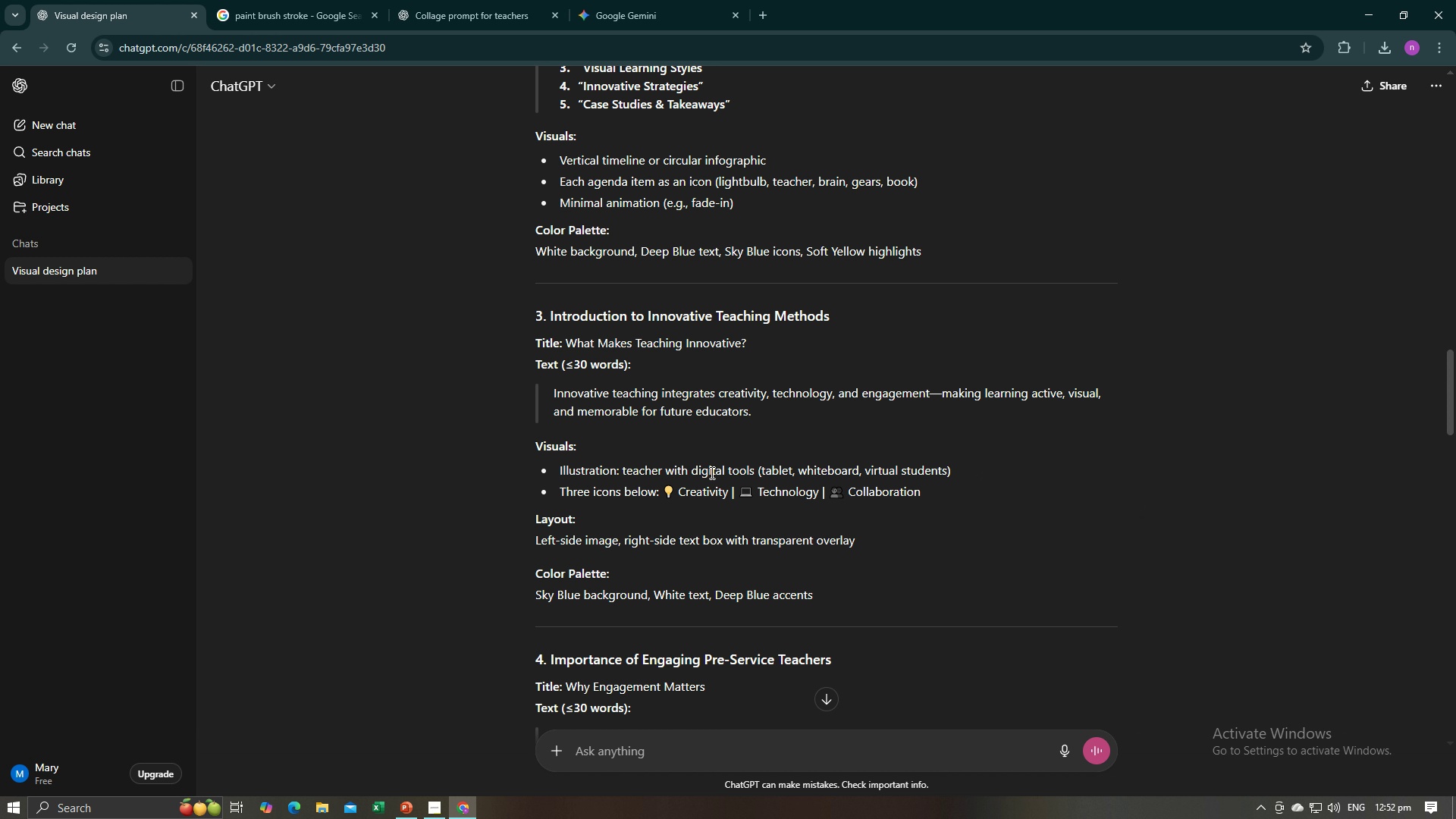 
wait(7.69)
 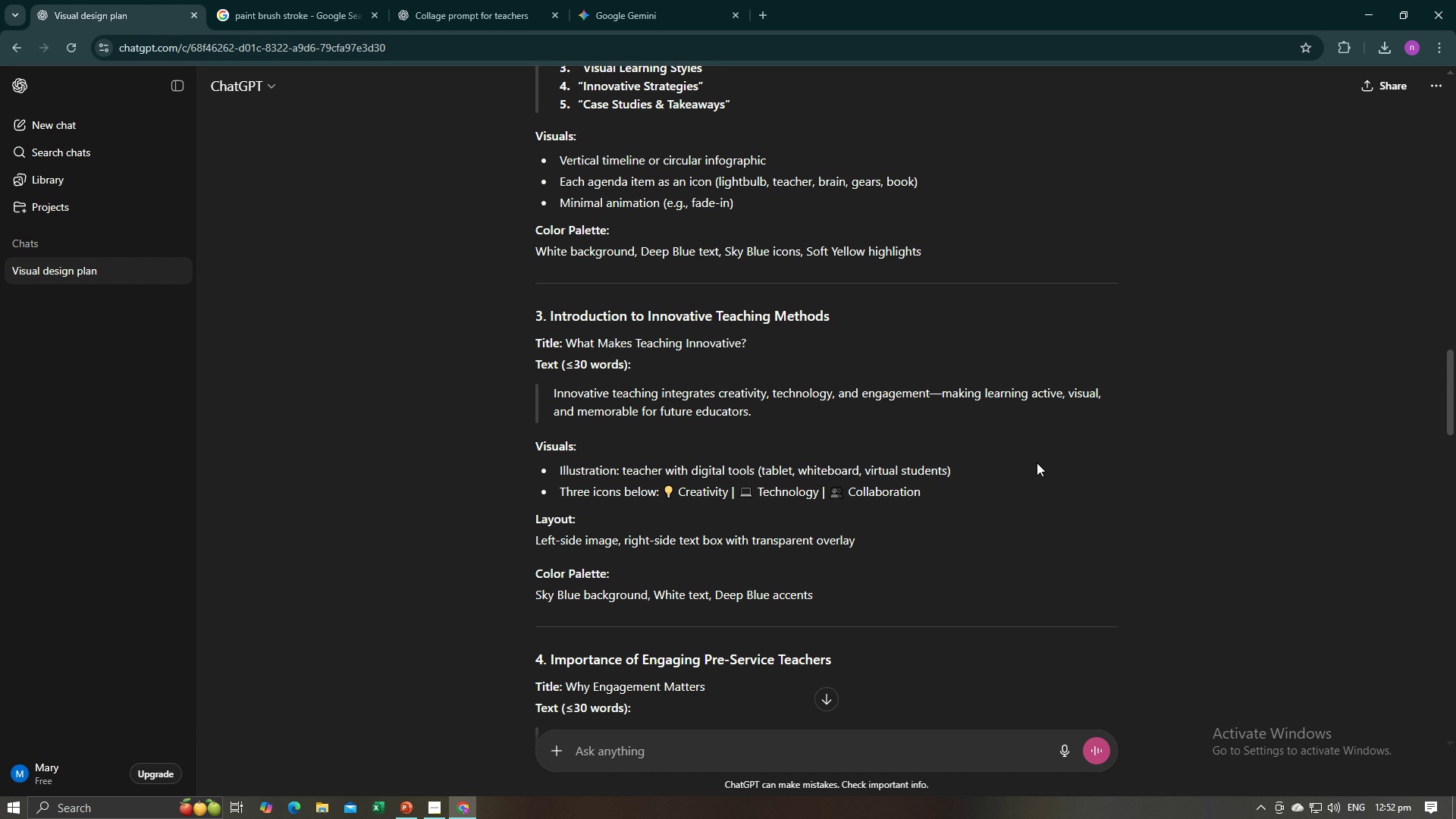 
left_click_drag(start_coordinate=[620, 472], to_coordinate=[754, 478])
 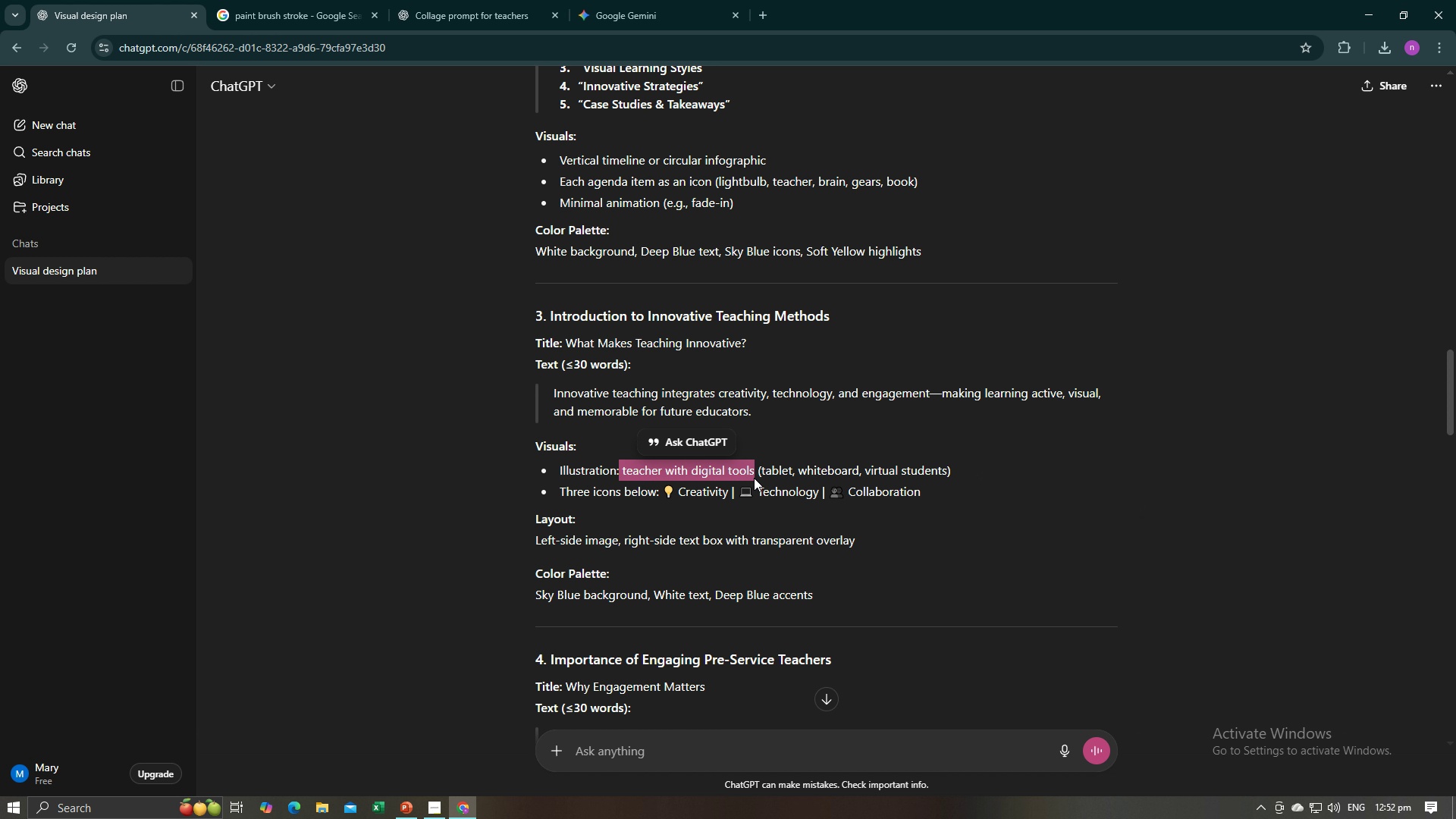 
key(Control+C)
 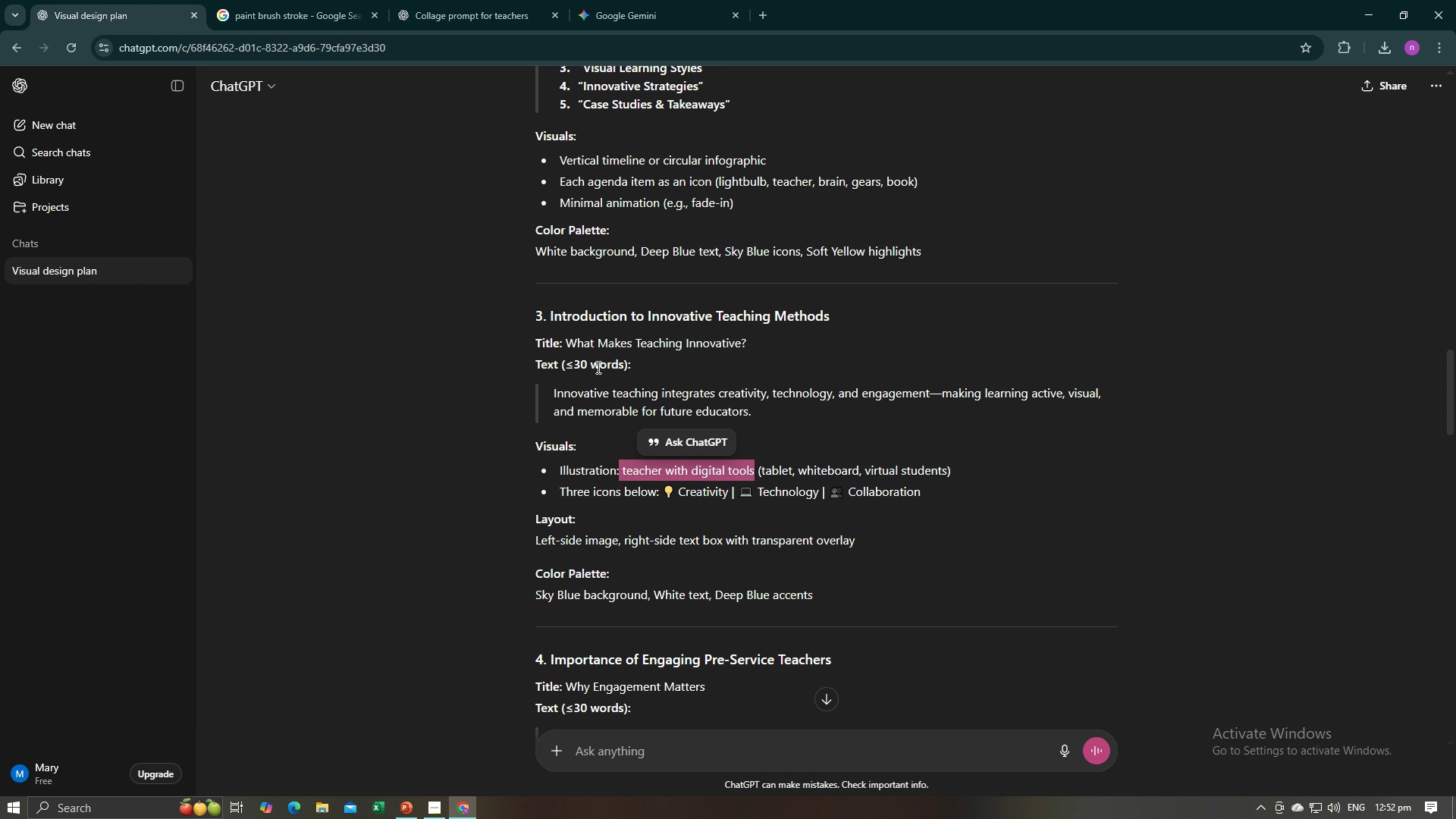 
key(Control+C)
 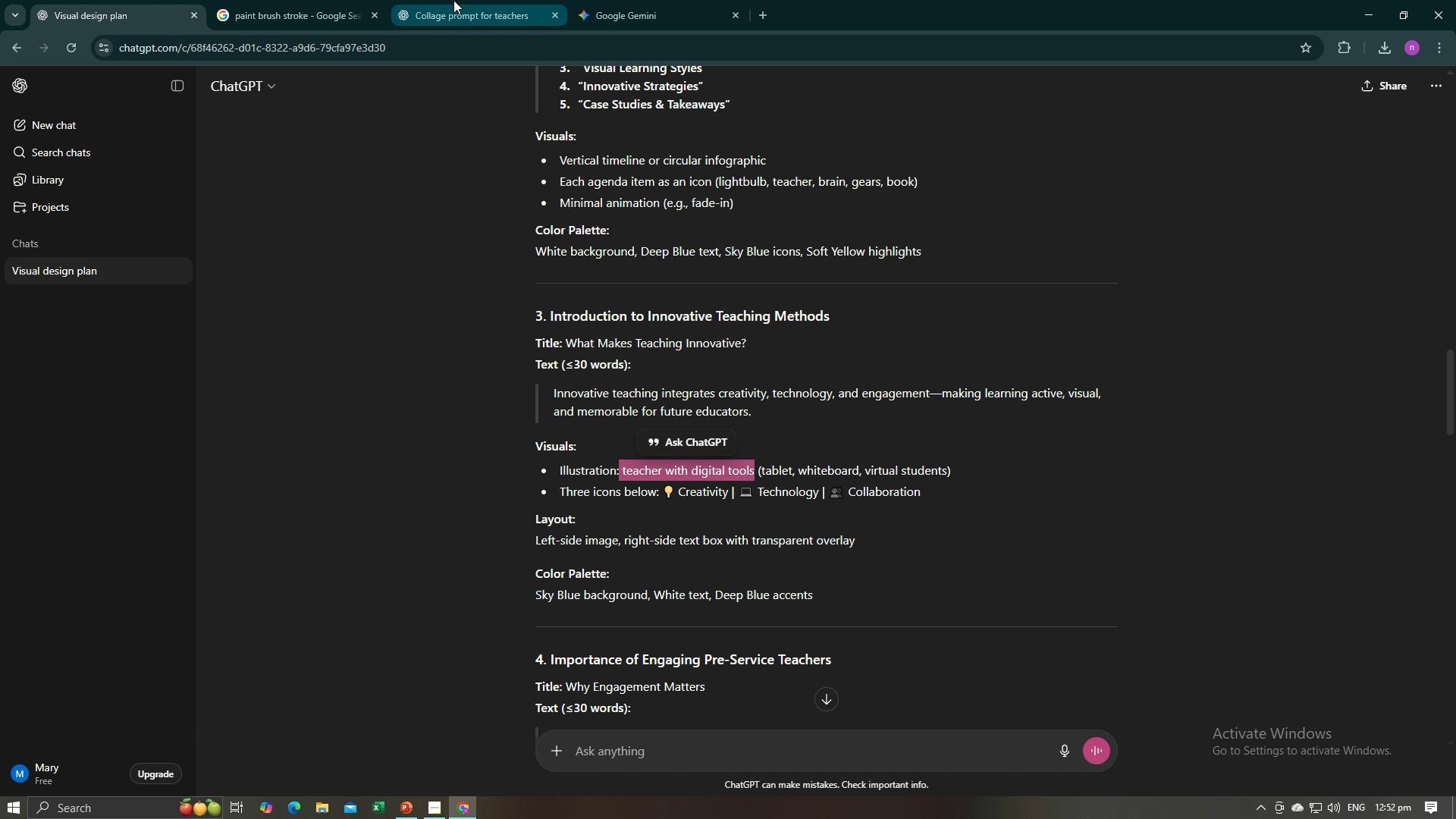 
left_click([453, 0])
 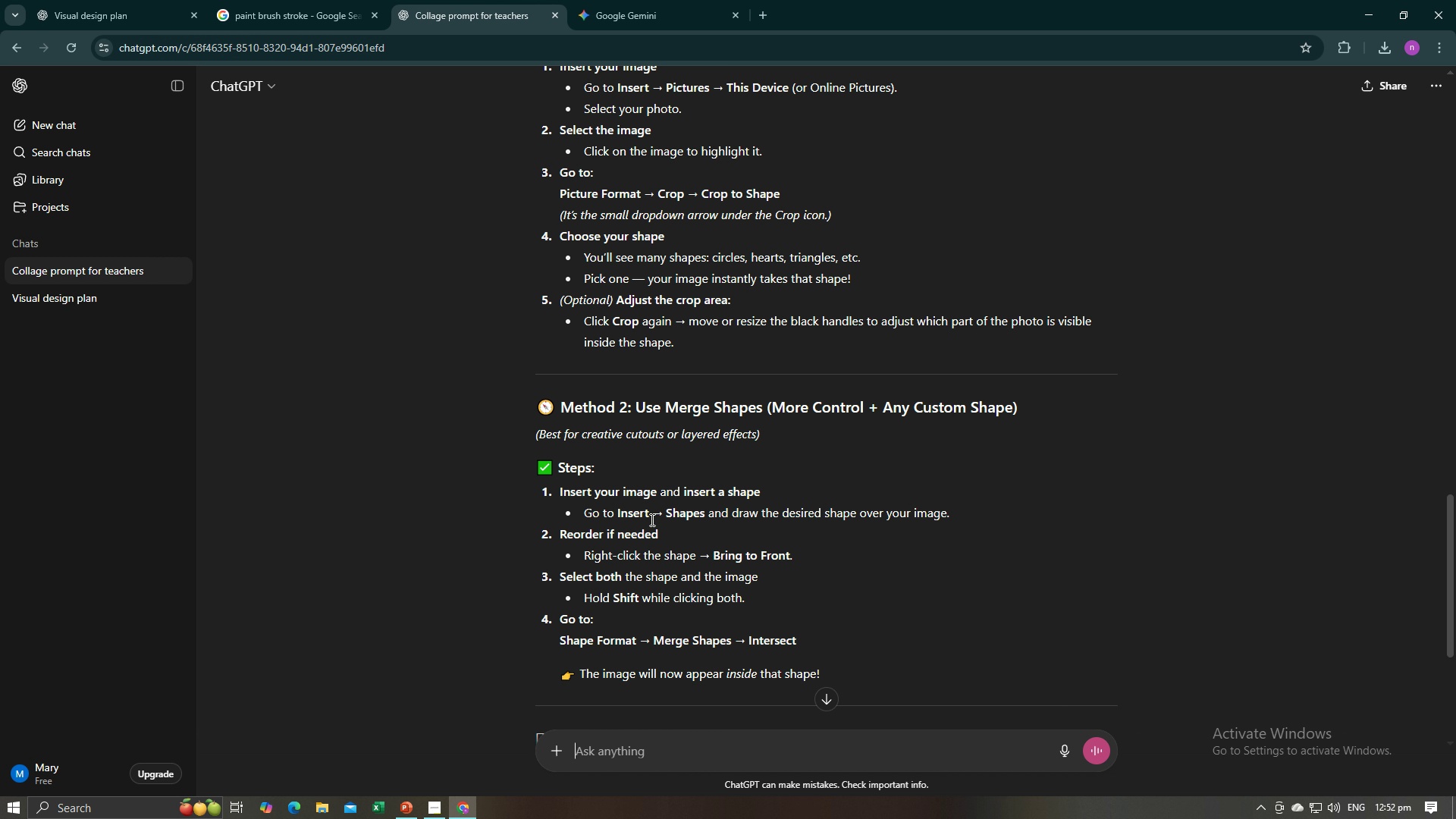 
scroll: coordinate [651, 519], scroll_direction: down, amount: 3.0
 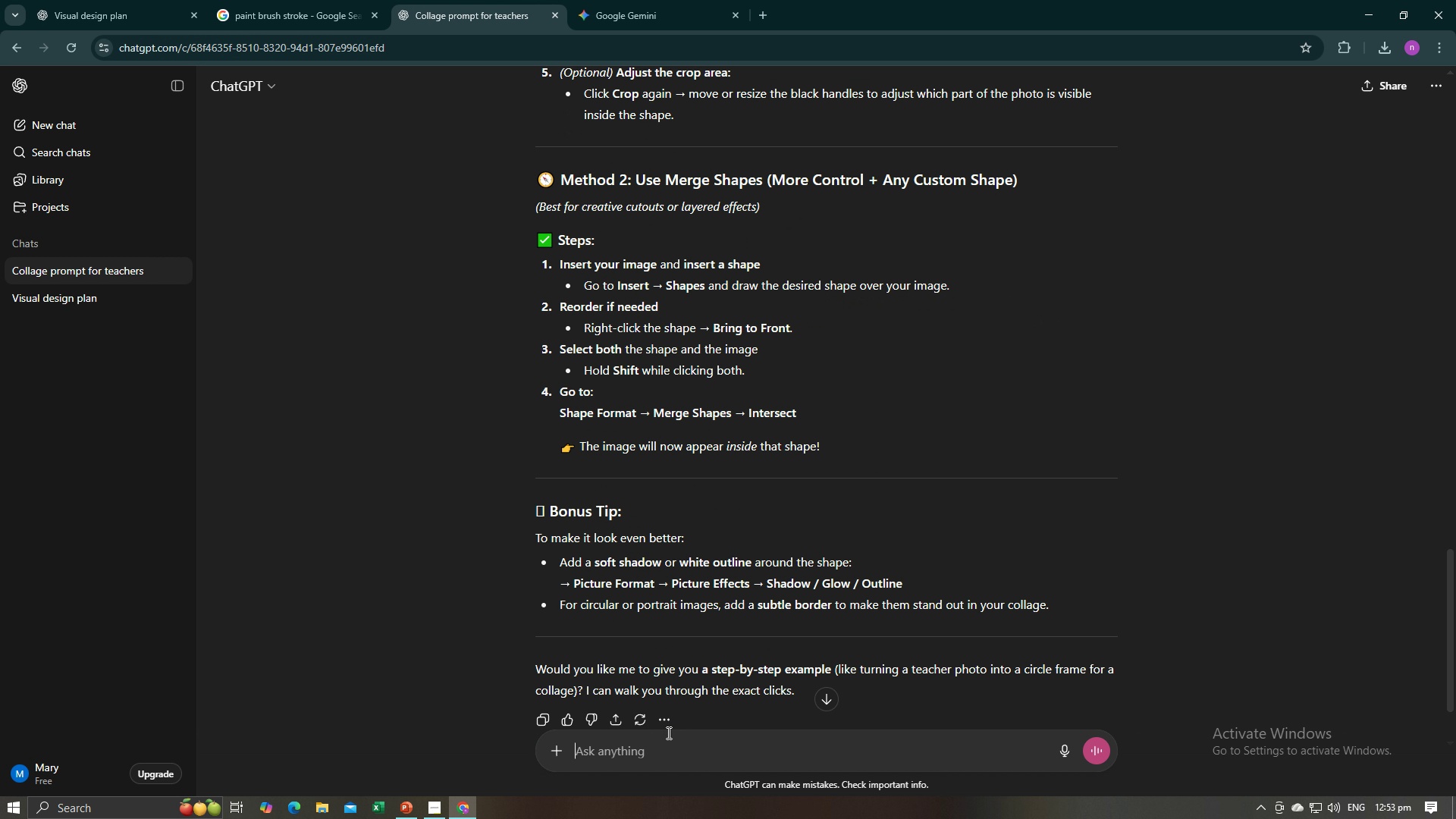 
left_click([667, 733])
 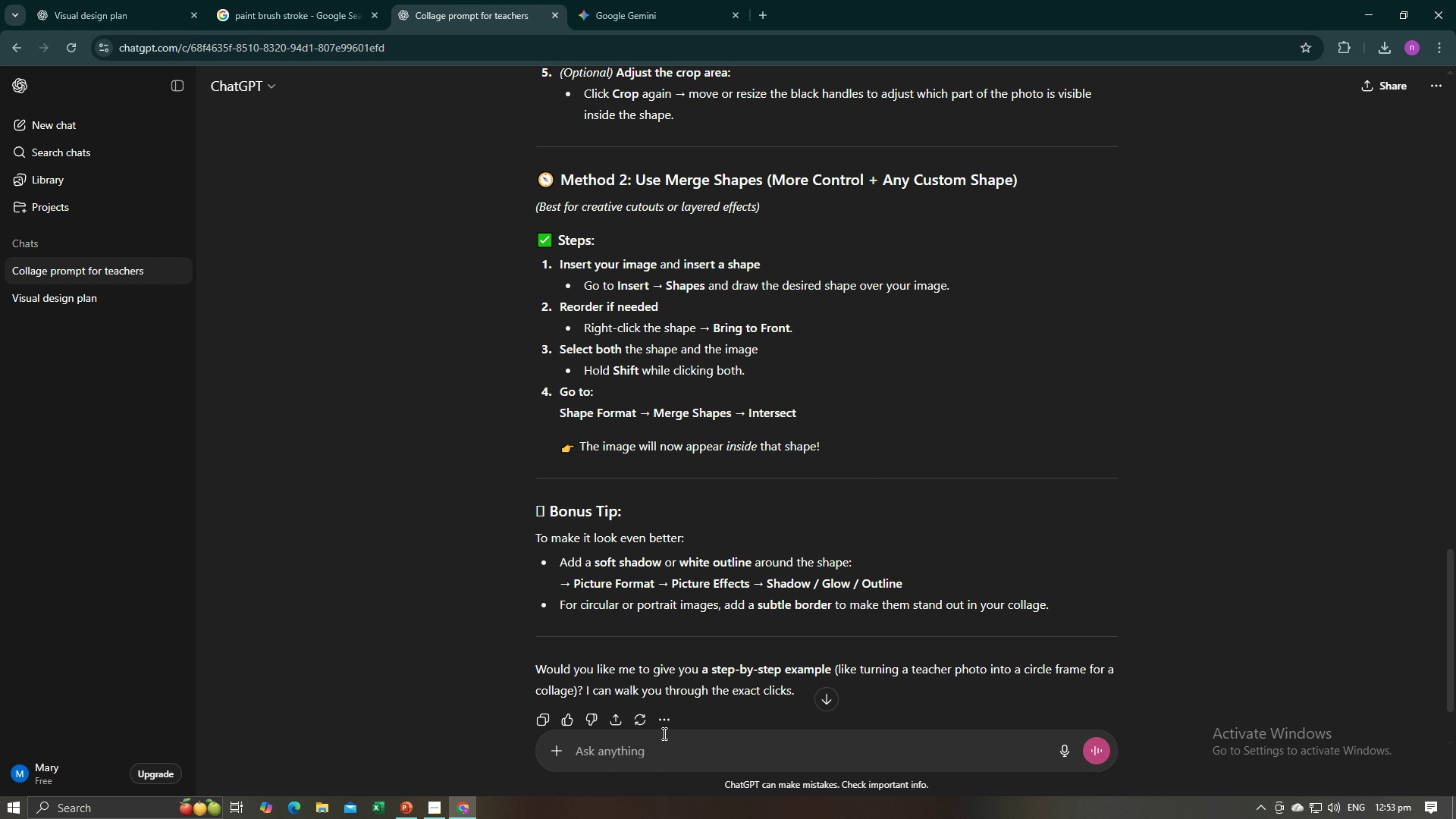 
type(me)
key(Backspace)
type(ake me a prompt of this )
 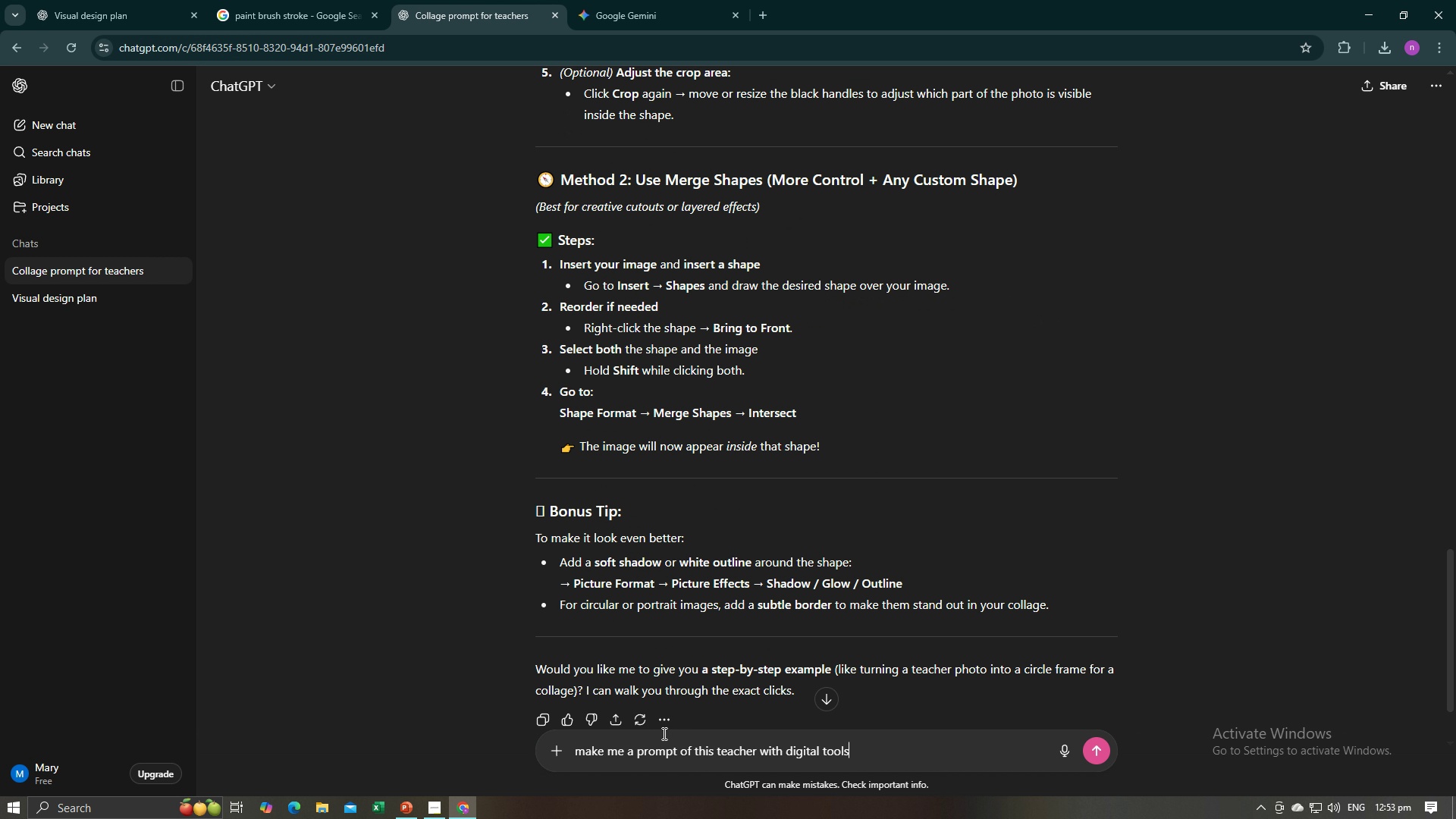 
key(Control+ControlLeft)
 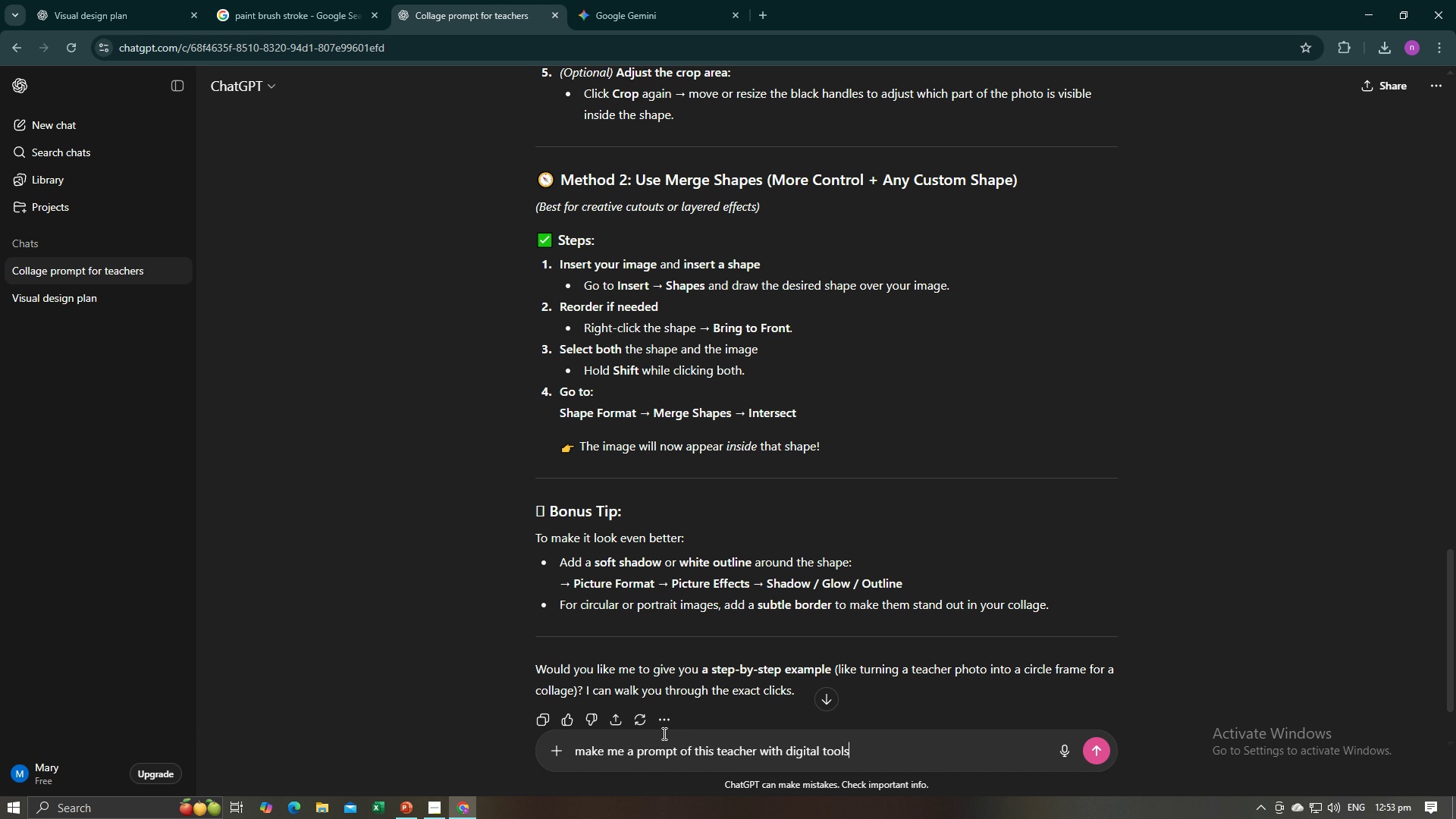 
key(Control+V)
 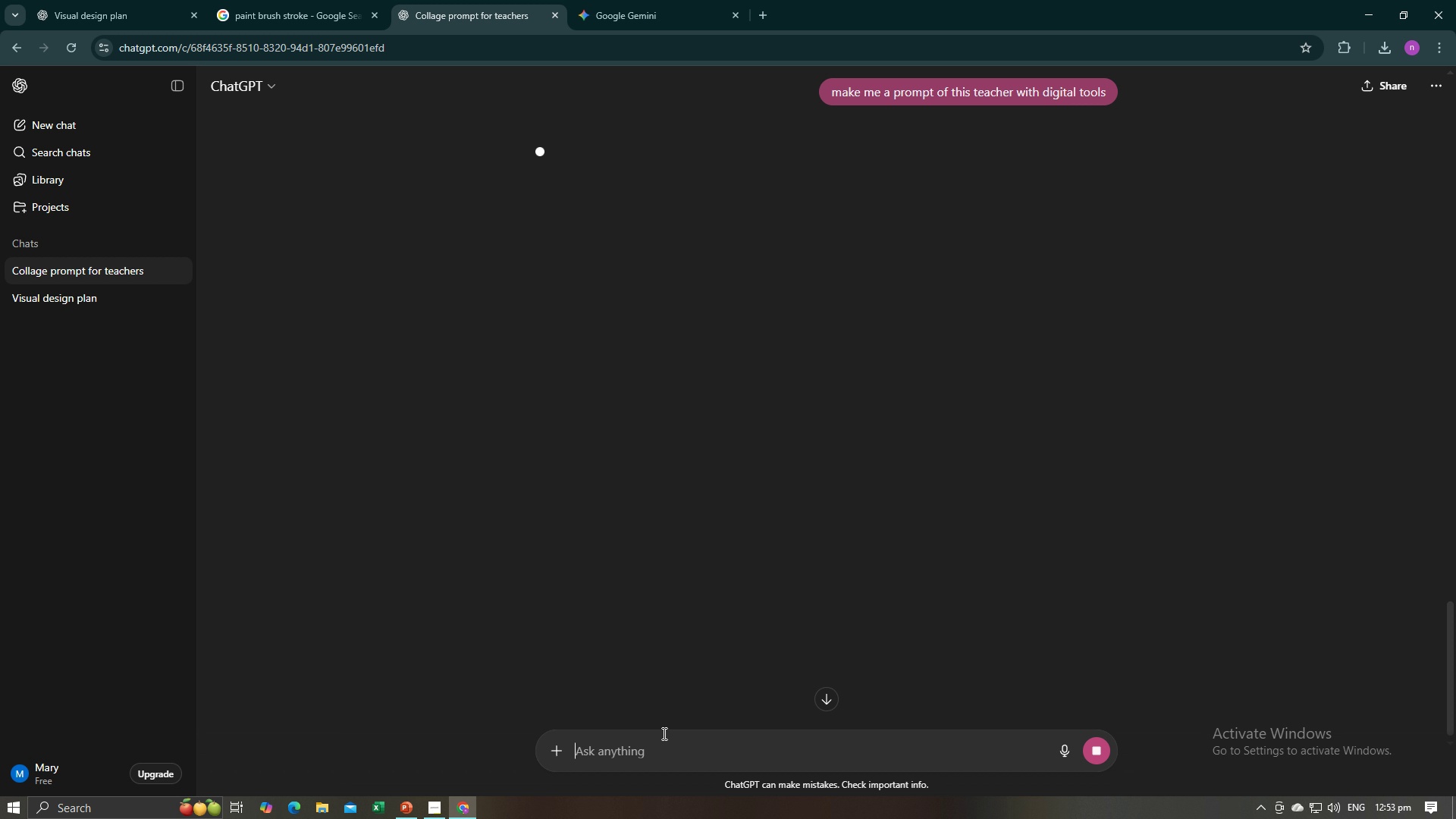 
key(Enter)
 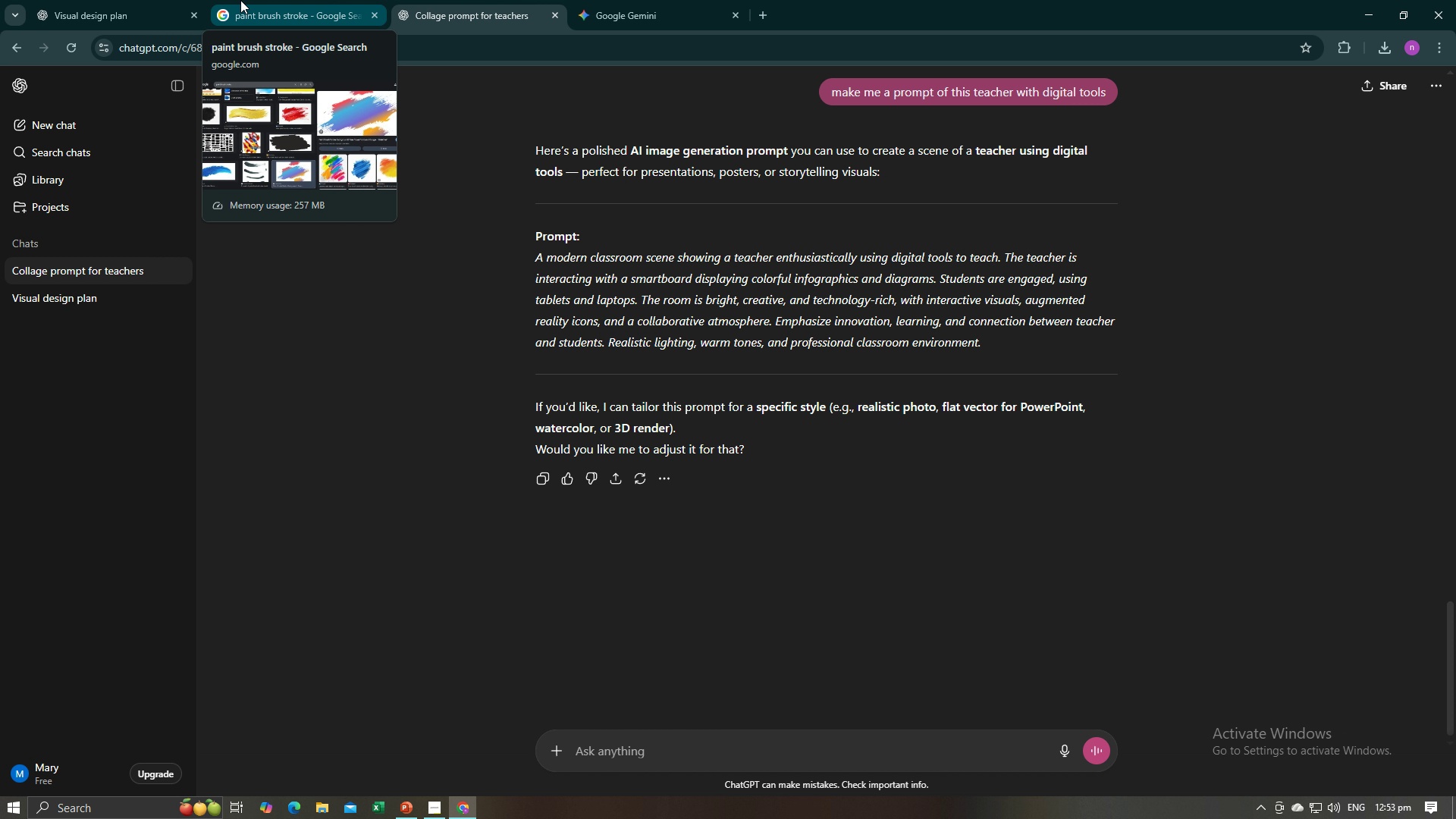 
wait(19.5)
 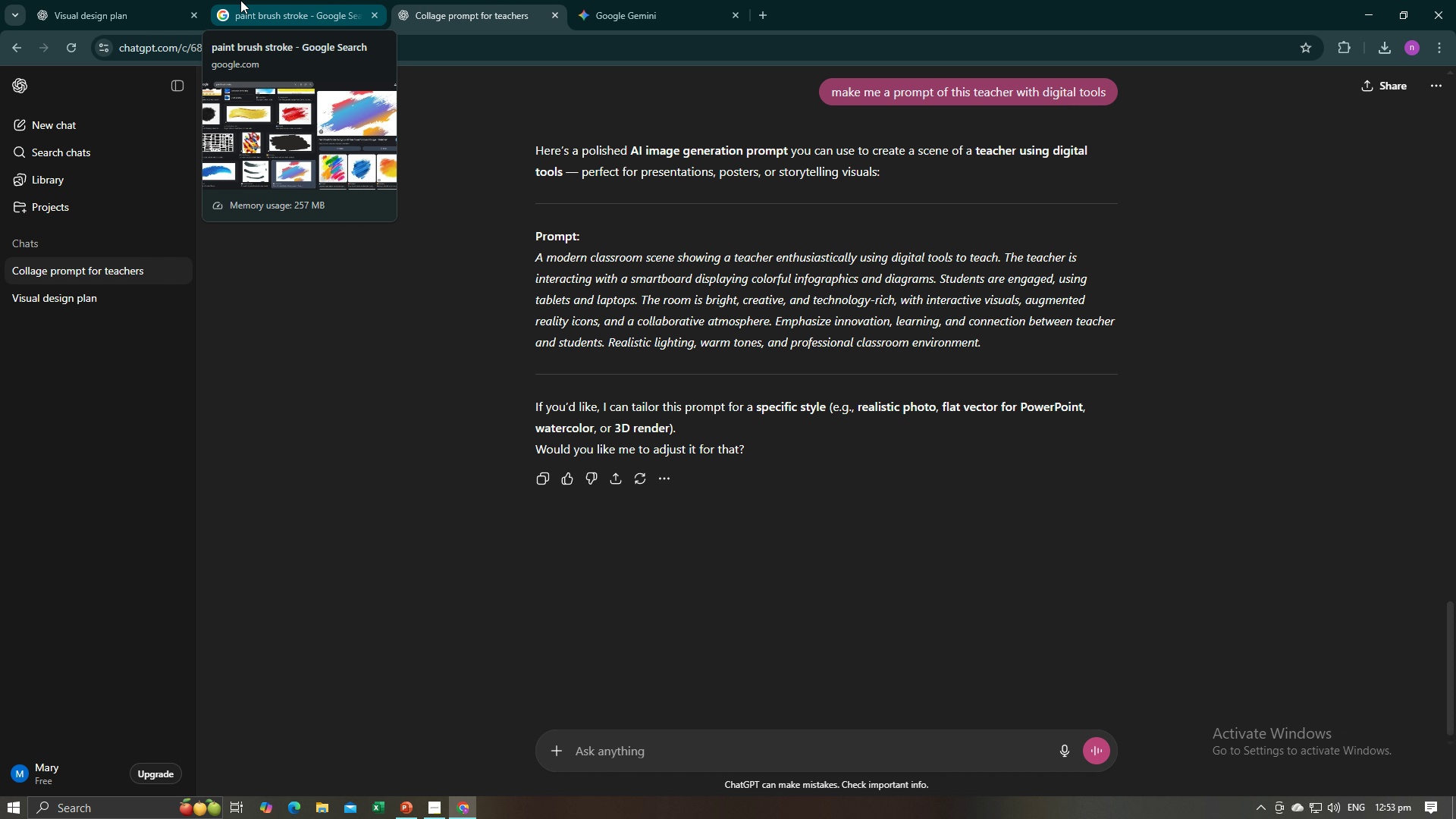 
left_click_drag(start_coordinate=[1001, 350], to_coordinate=[520, 264])
 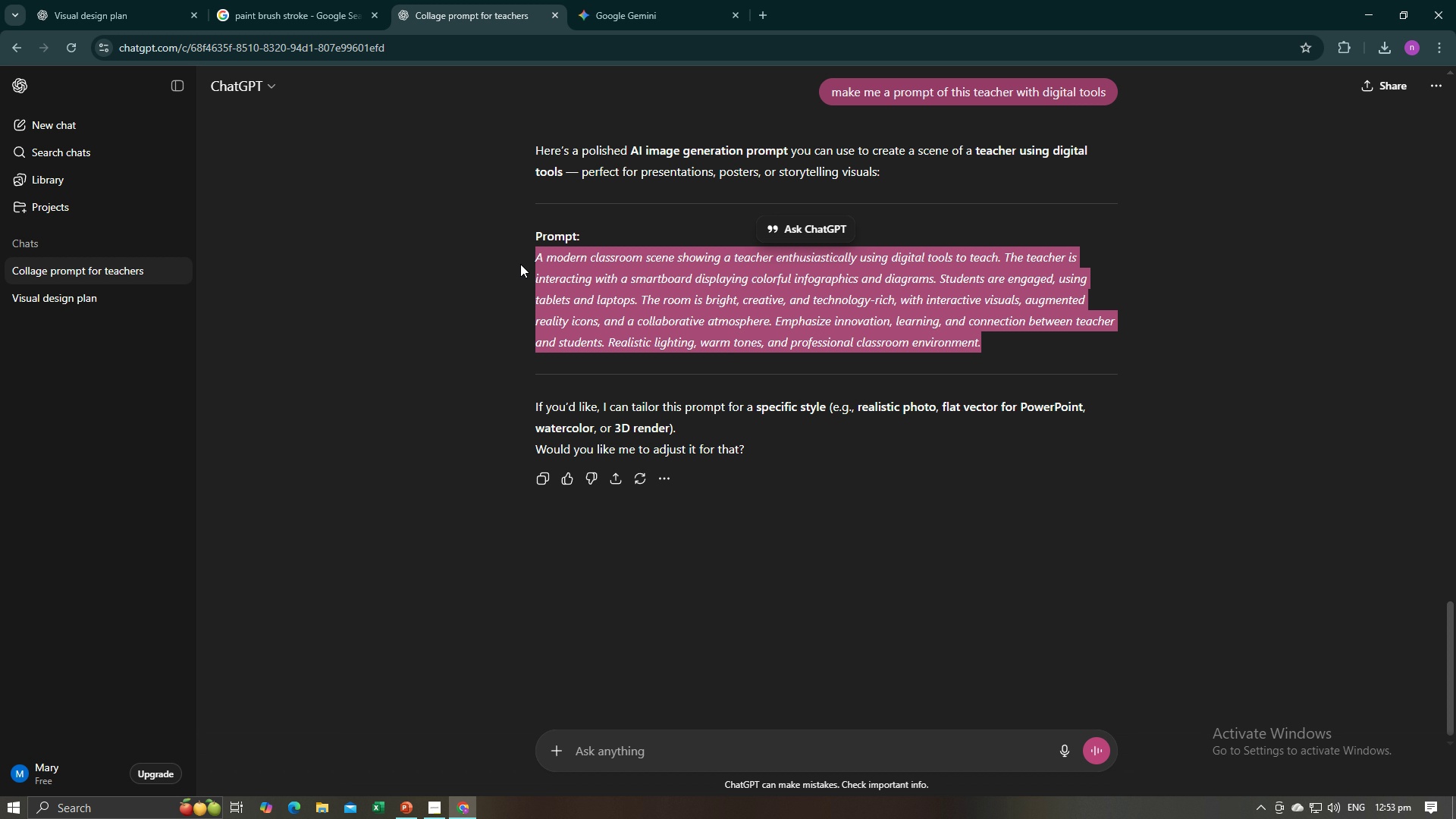 
key(Control+C)
 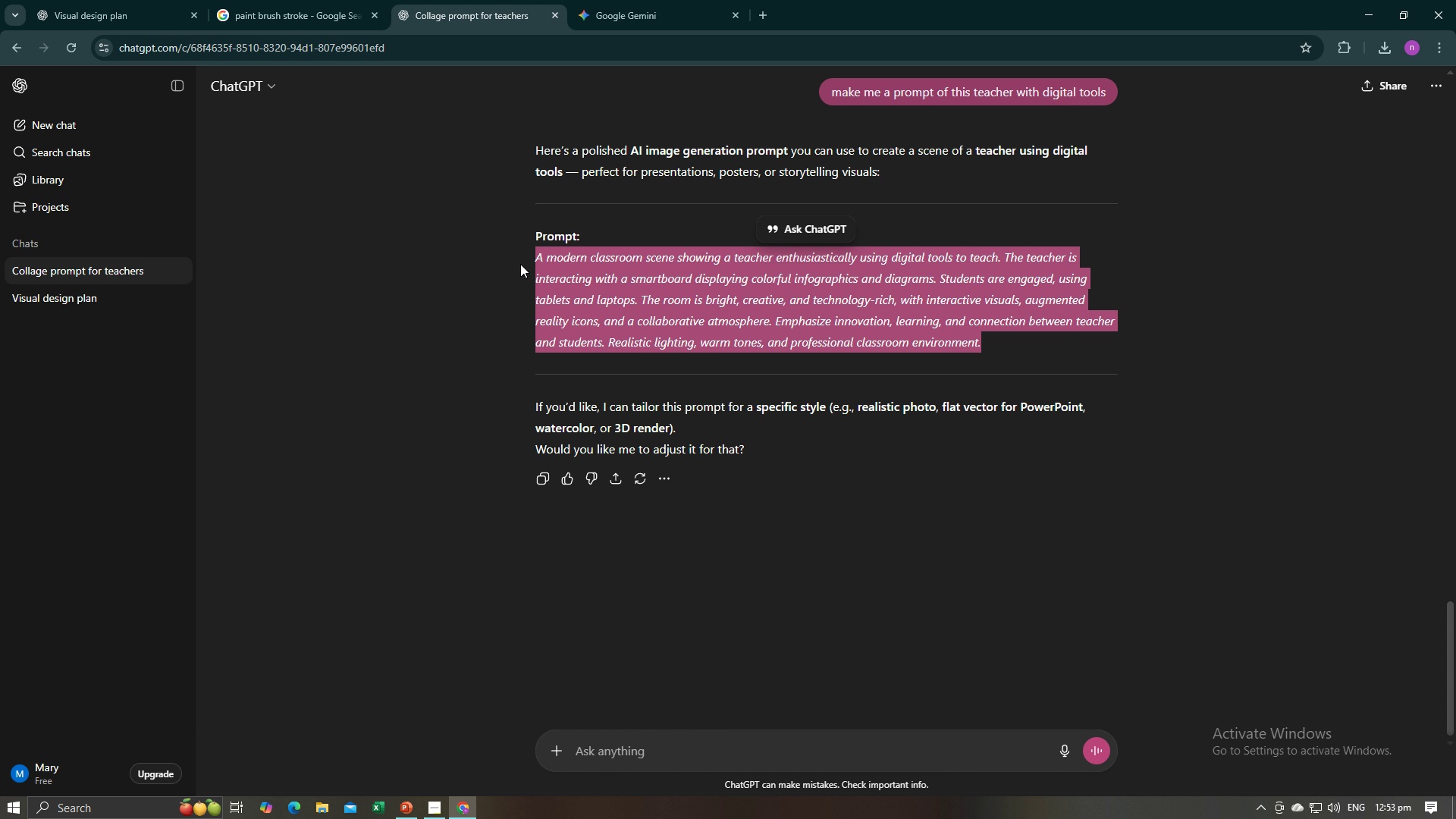 
key(Control+C)
 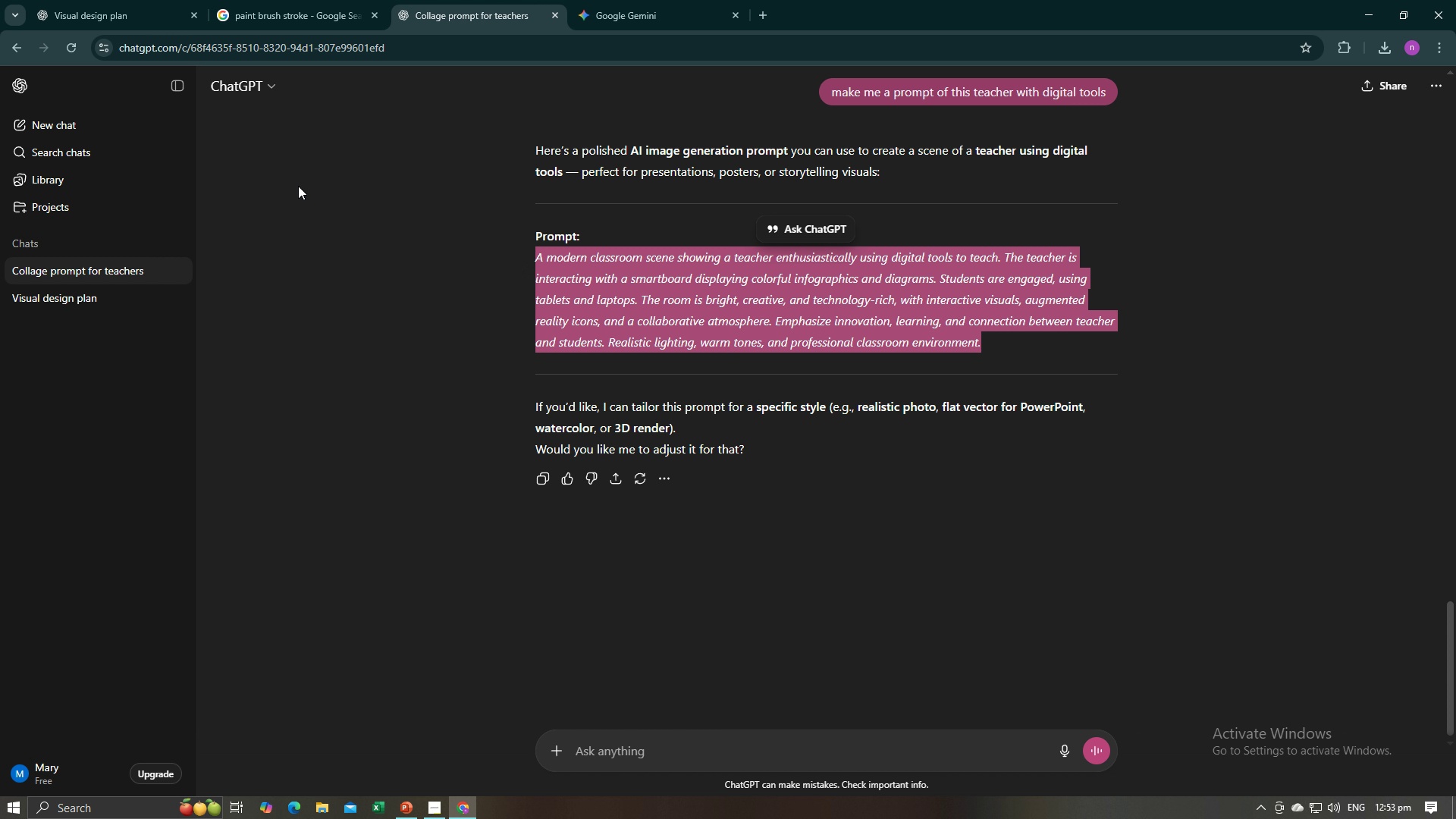 
key(Alt+AltLeft)
 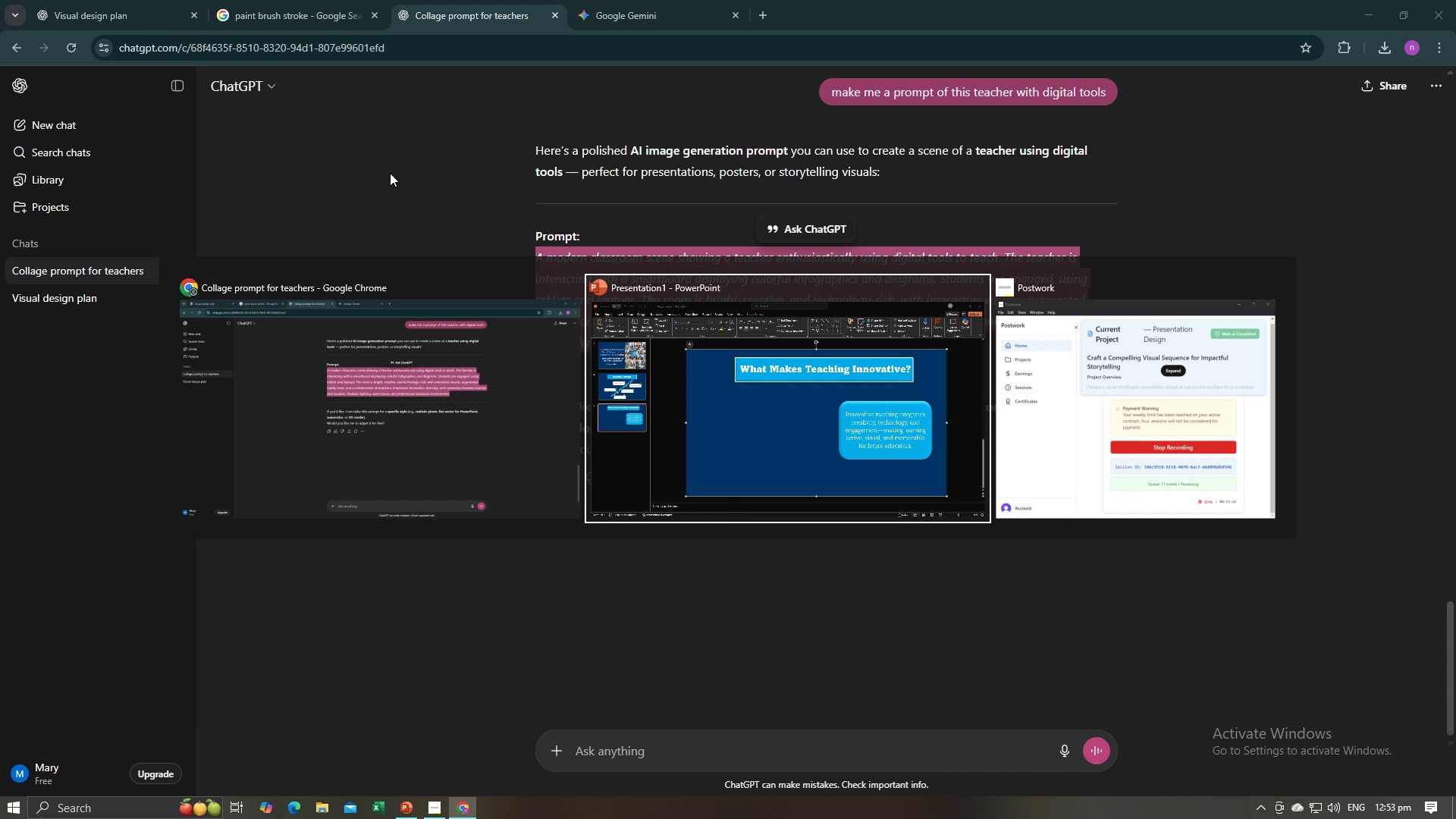 
key(Alt+Tab)
 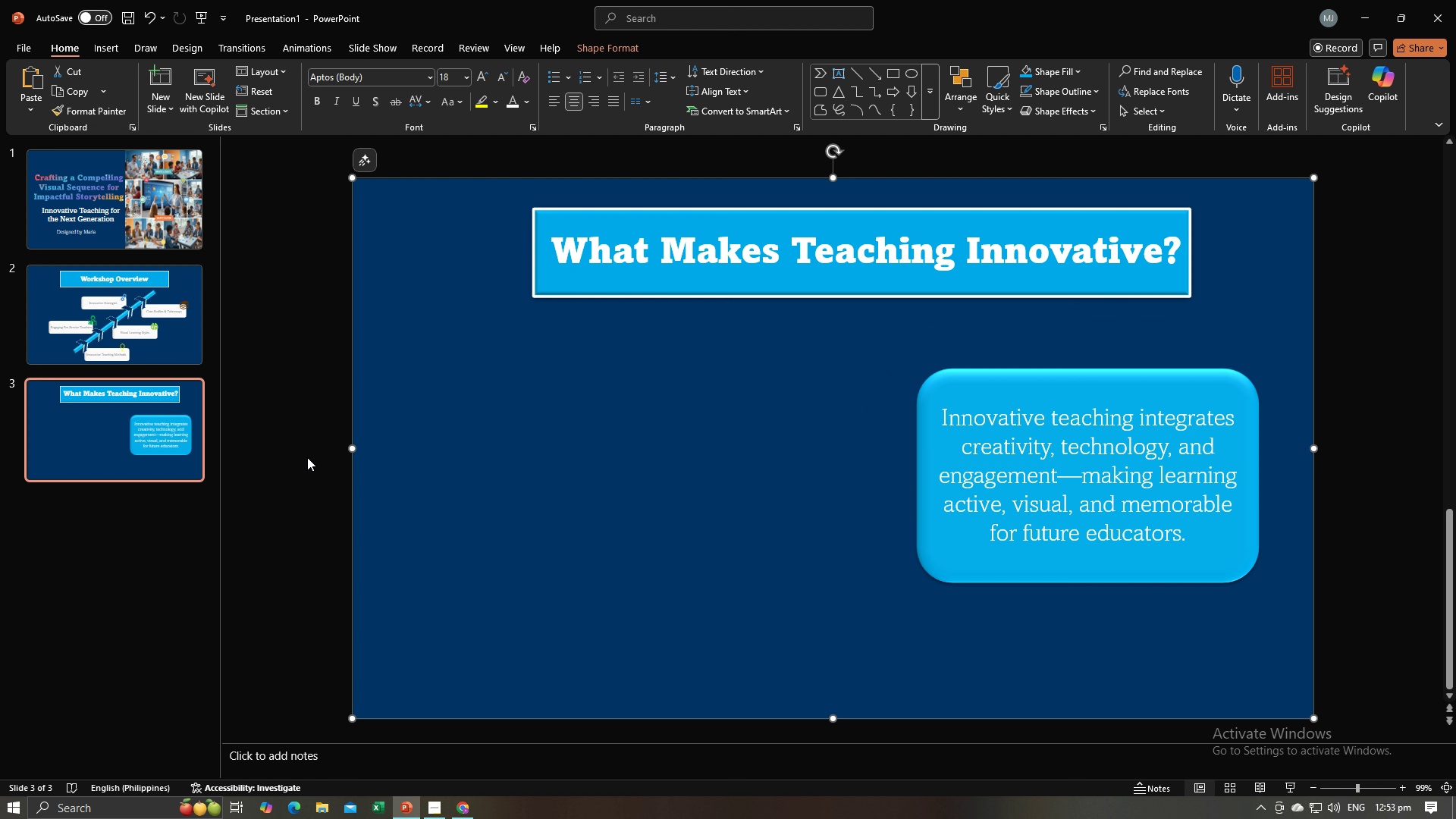 
key(Alt+AltLeft)
 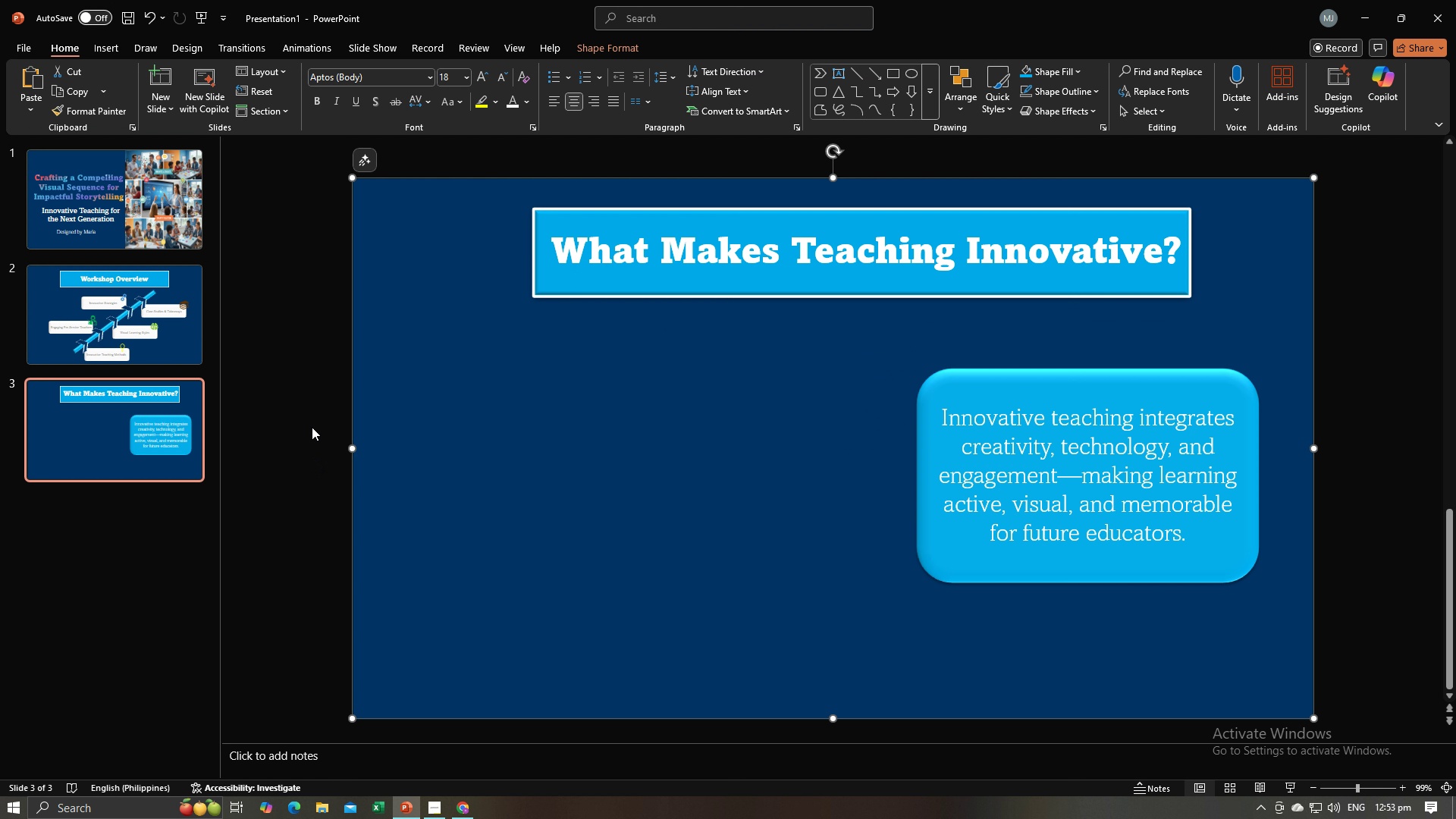 
key(Alt+Tab)
 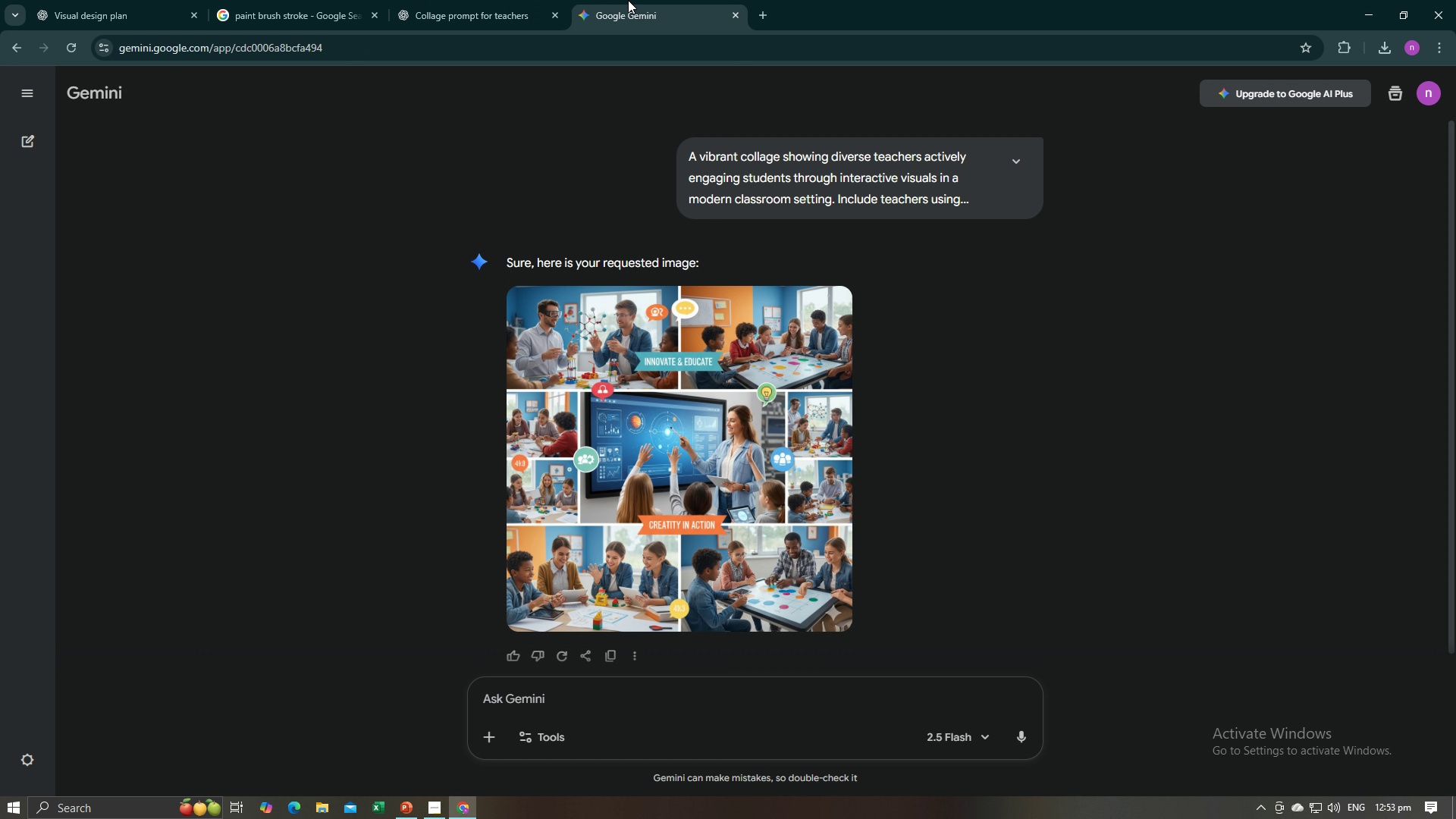 
left_click([628, 0])
 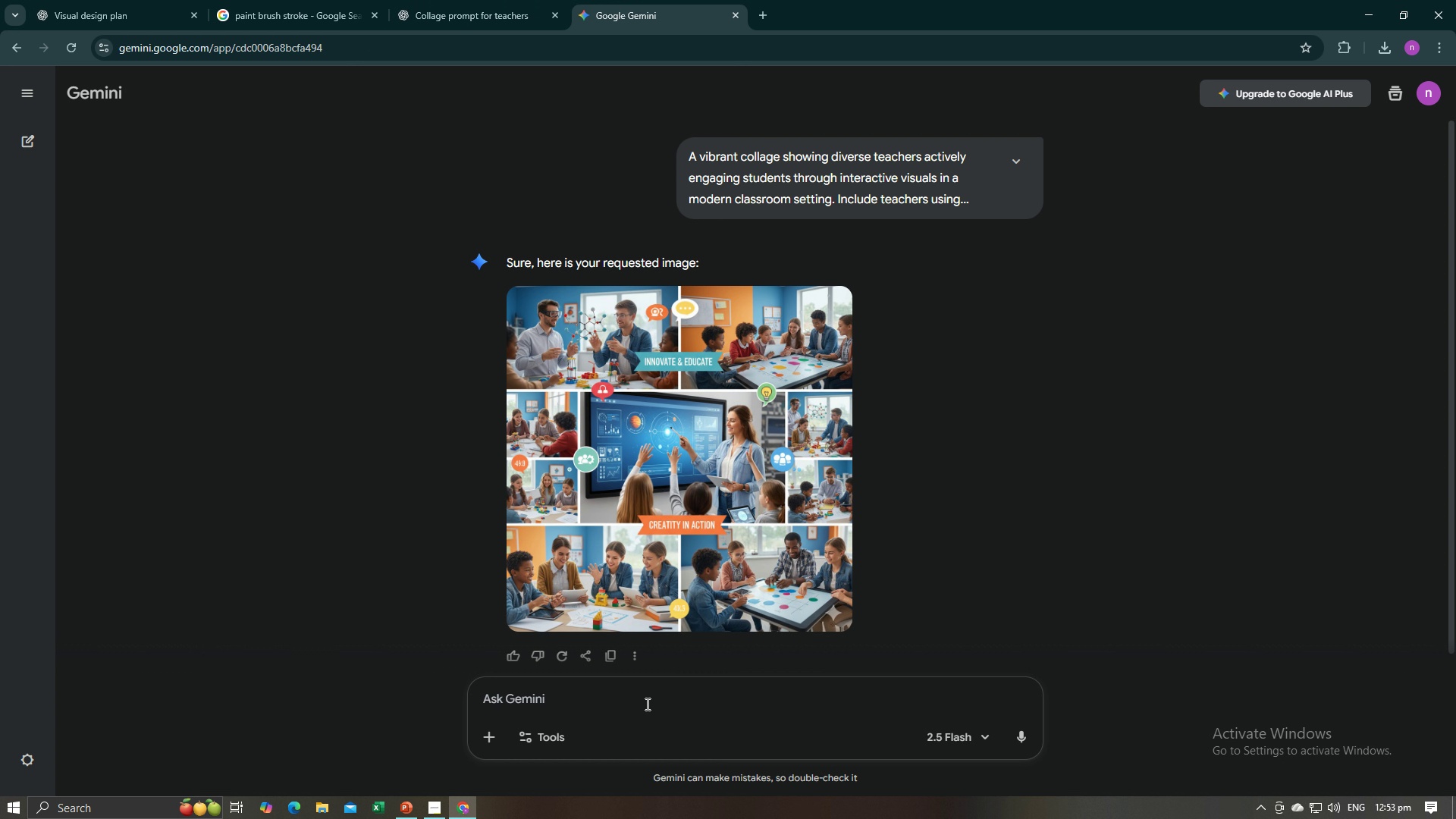 
left_click([646, 704])
 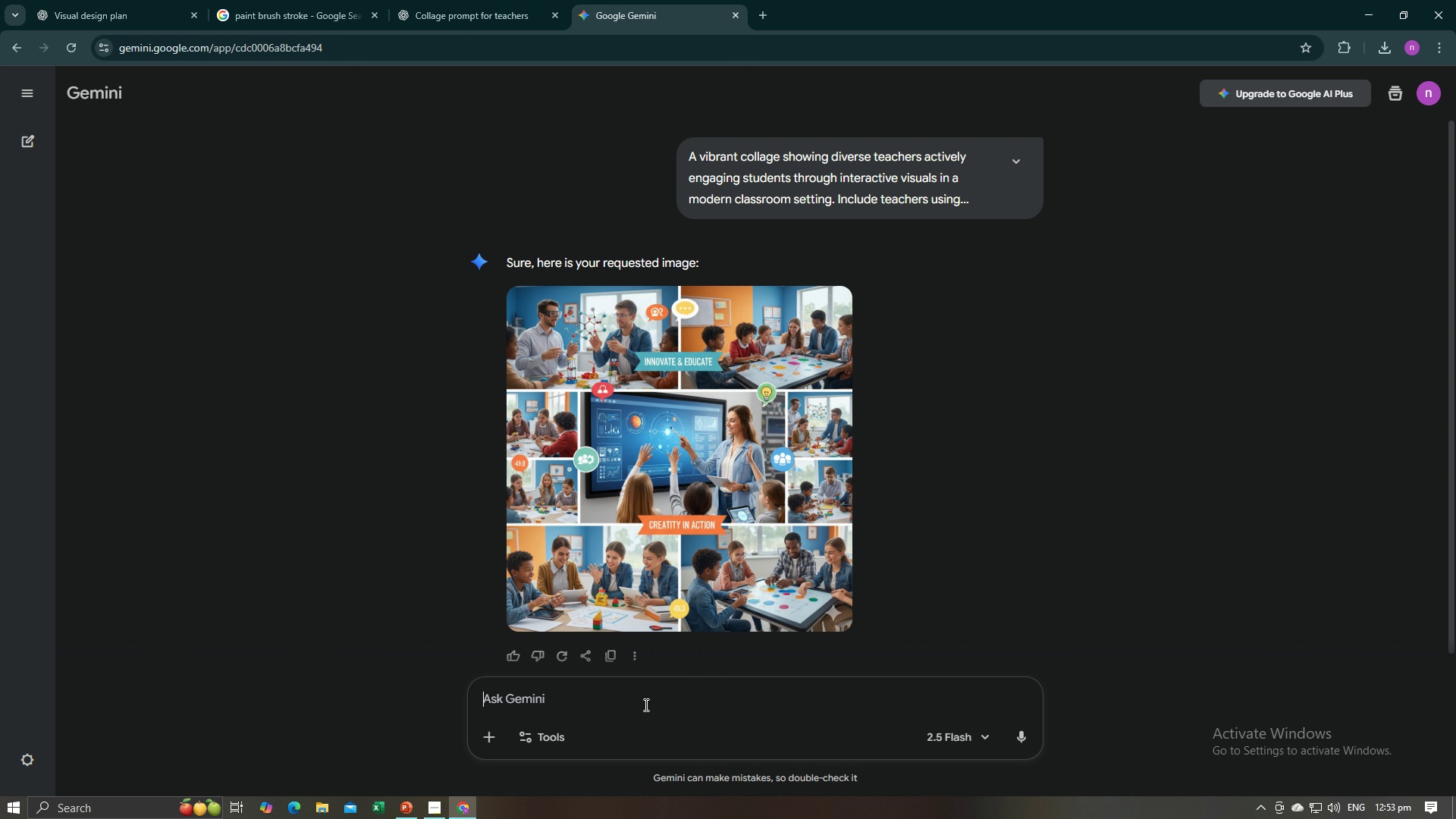 
key(Control+V)
 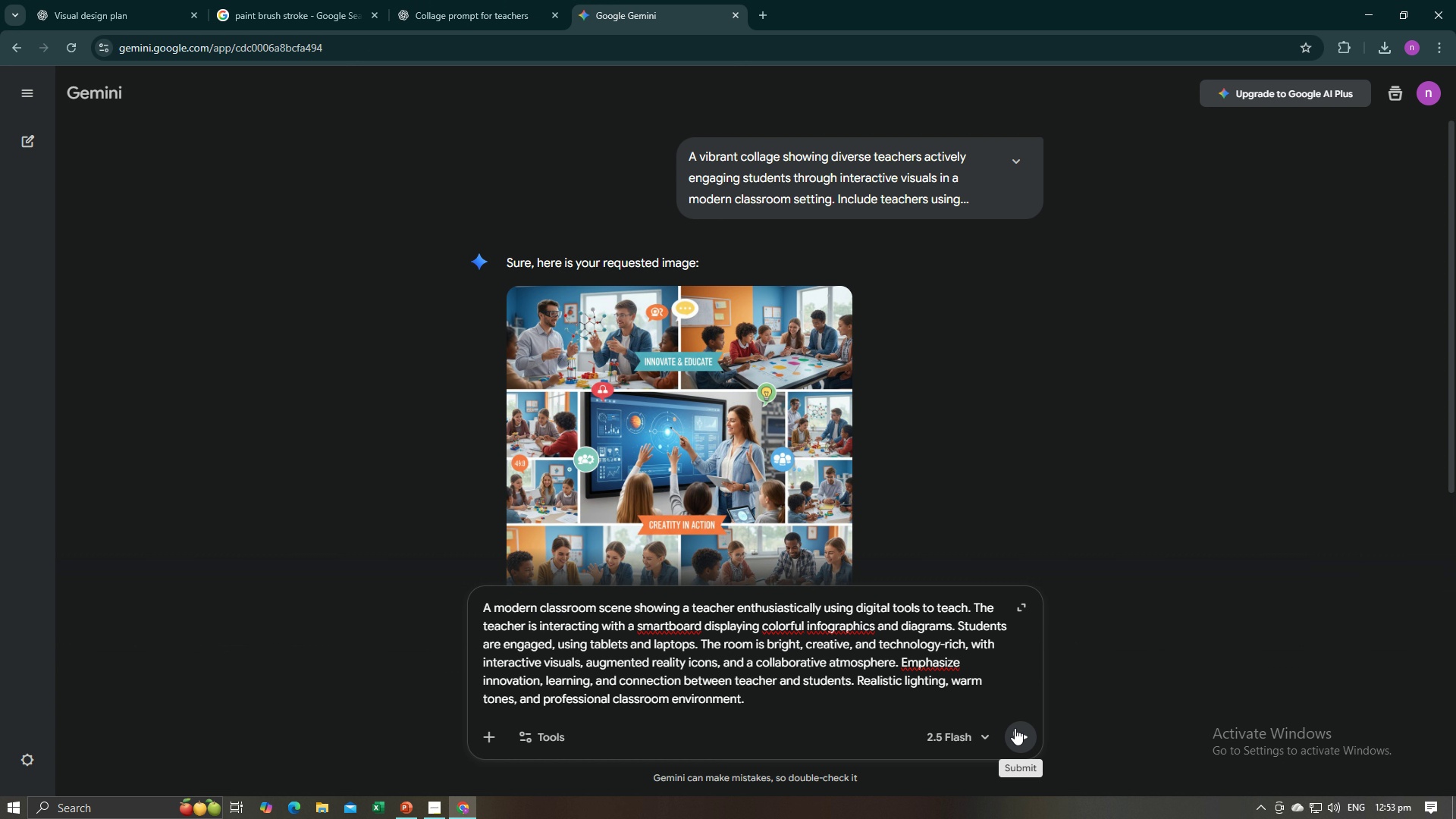 
left_click([1016, 732])
 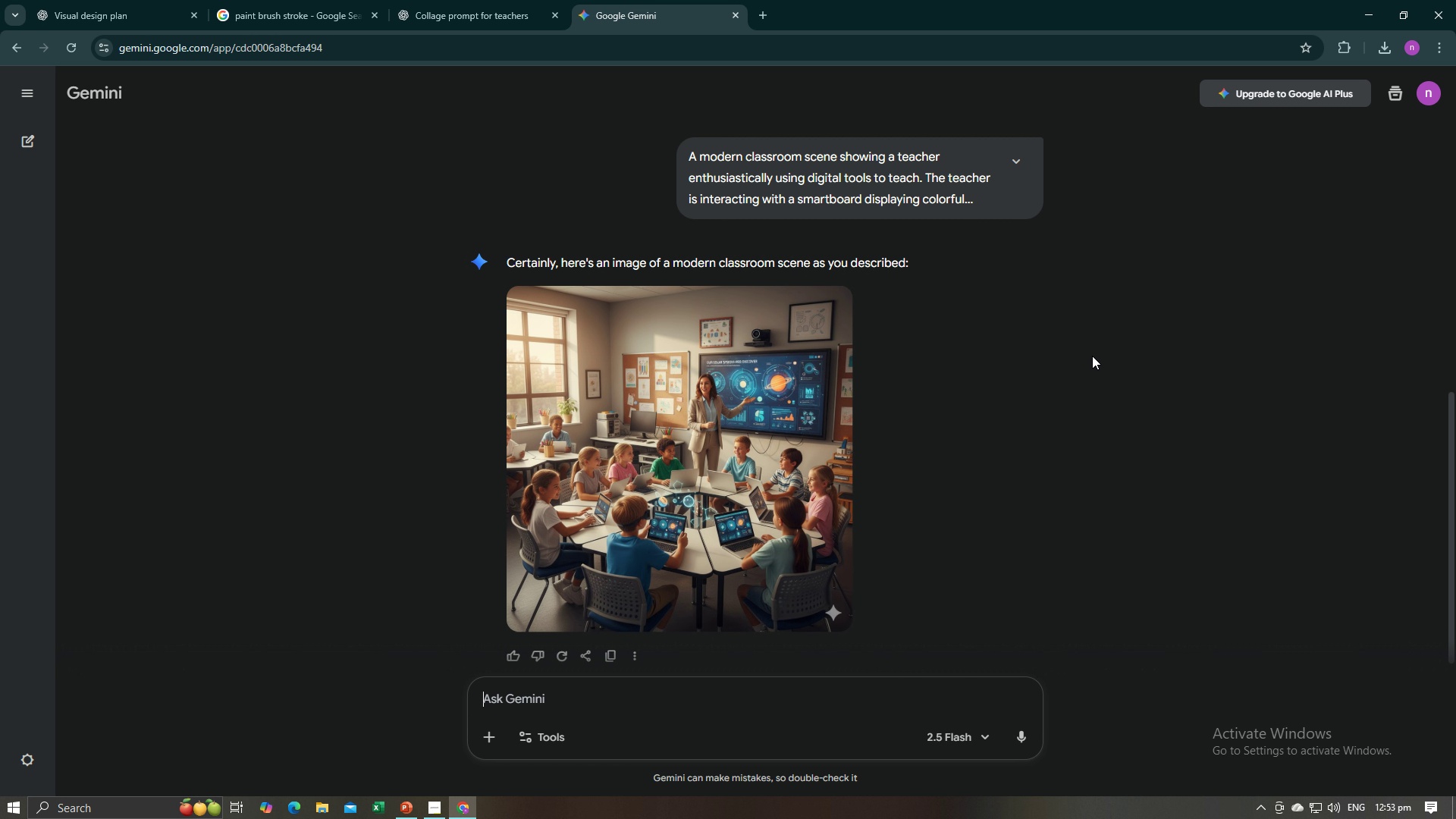 
wait(24.18)
 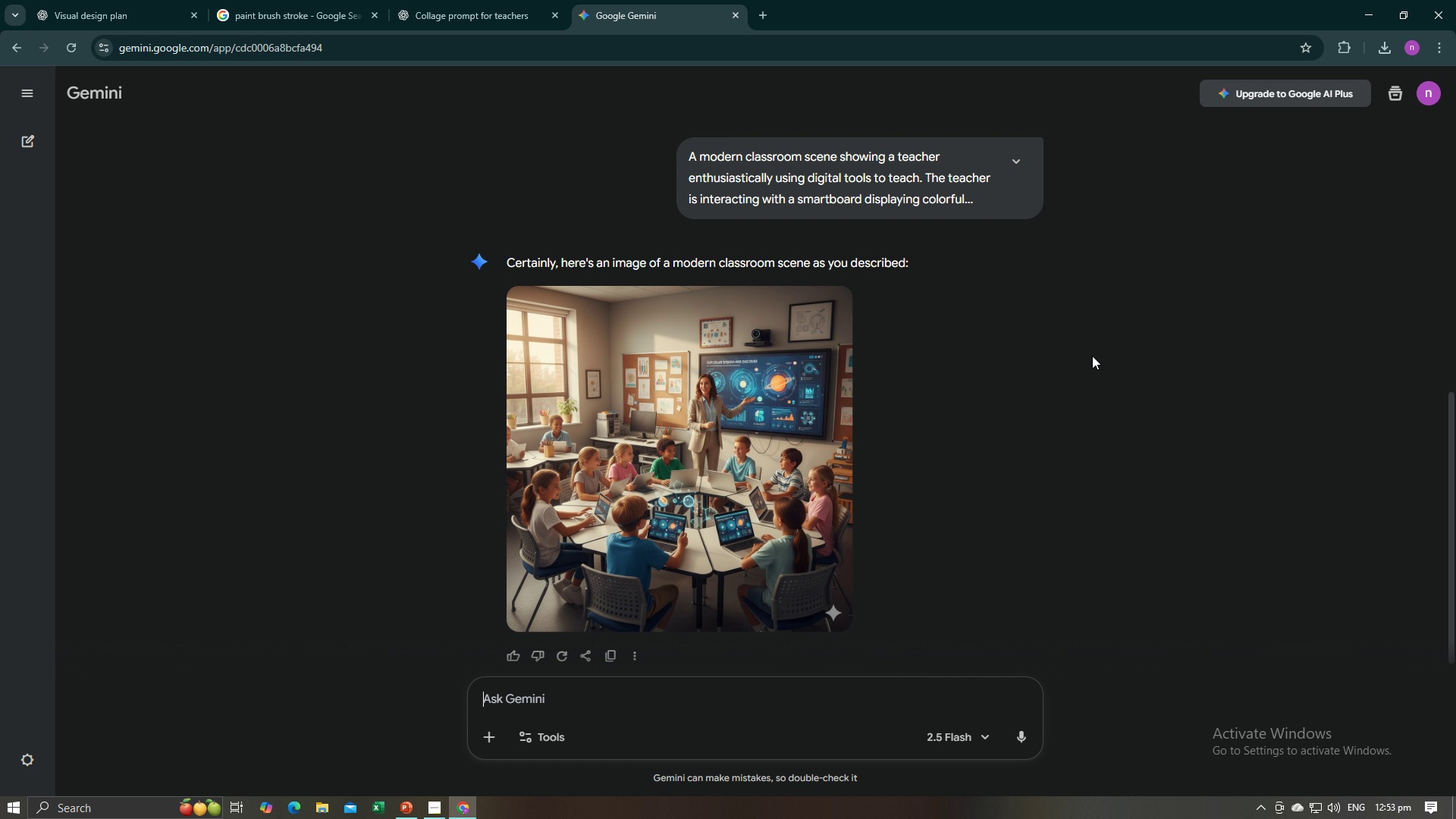 
left_click([827, 309])
 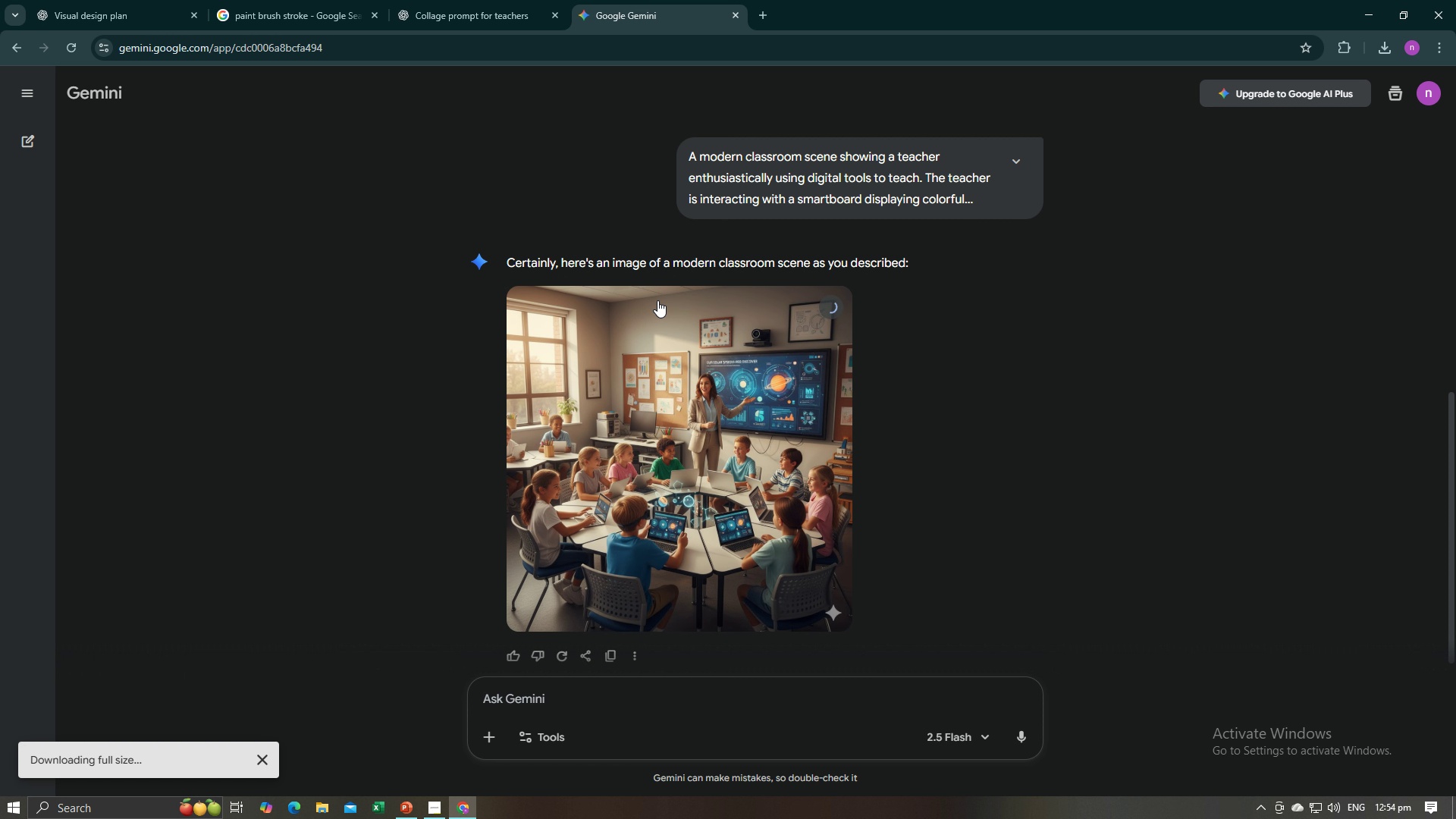 
wait(9.45)
 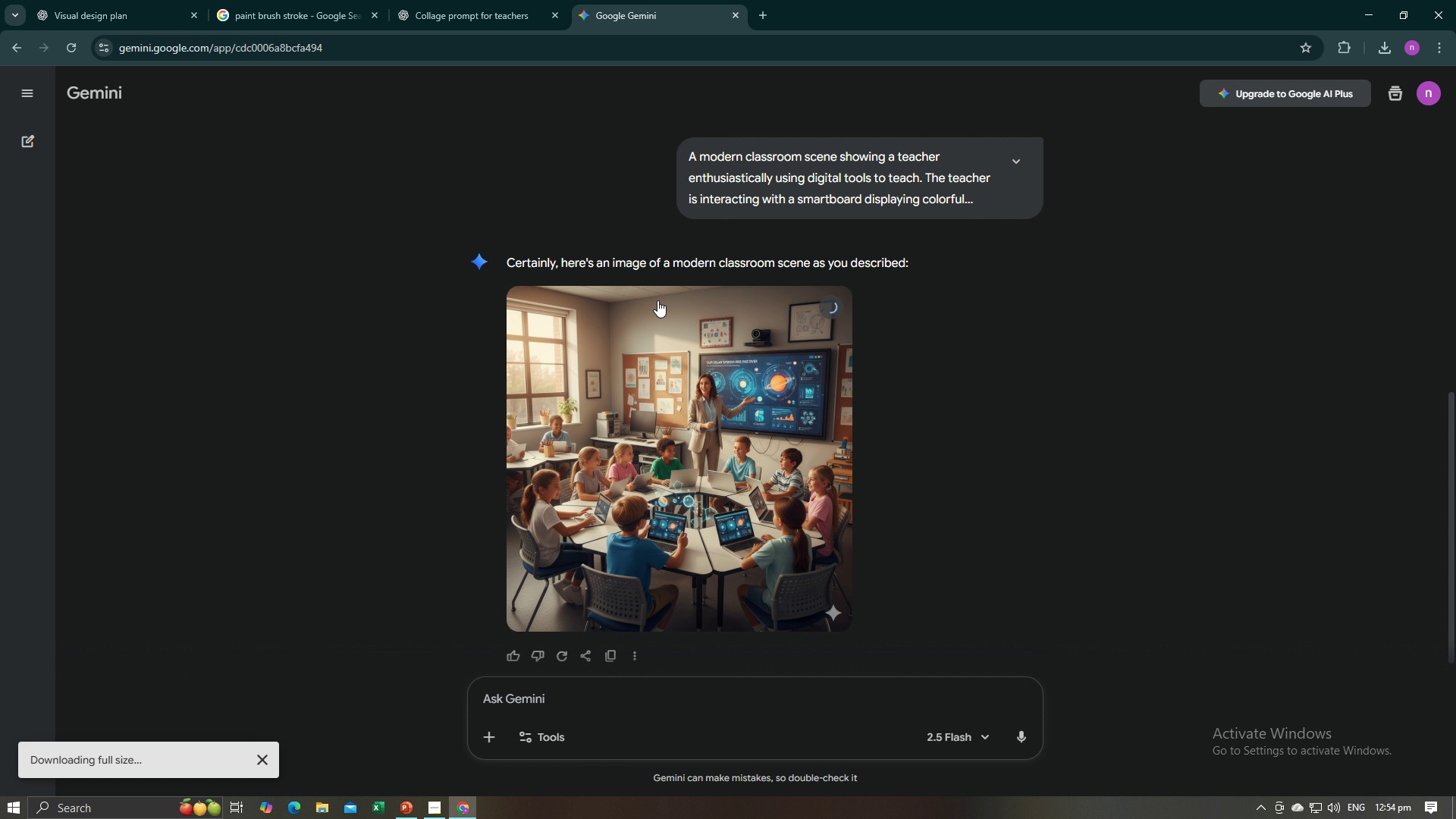 
key(Alt+AltLeft)
 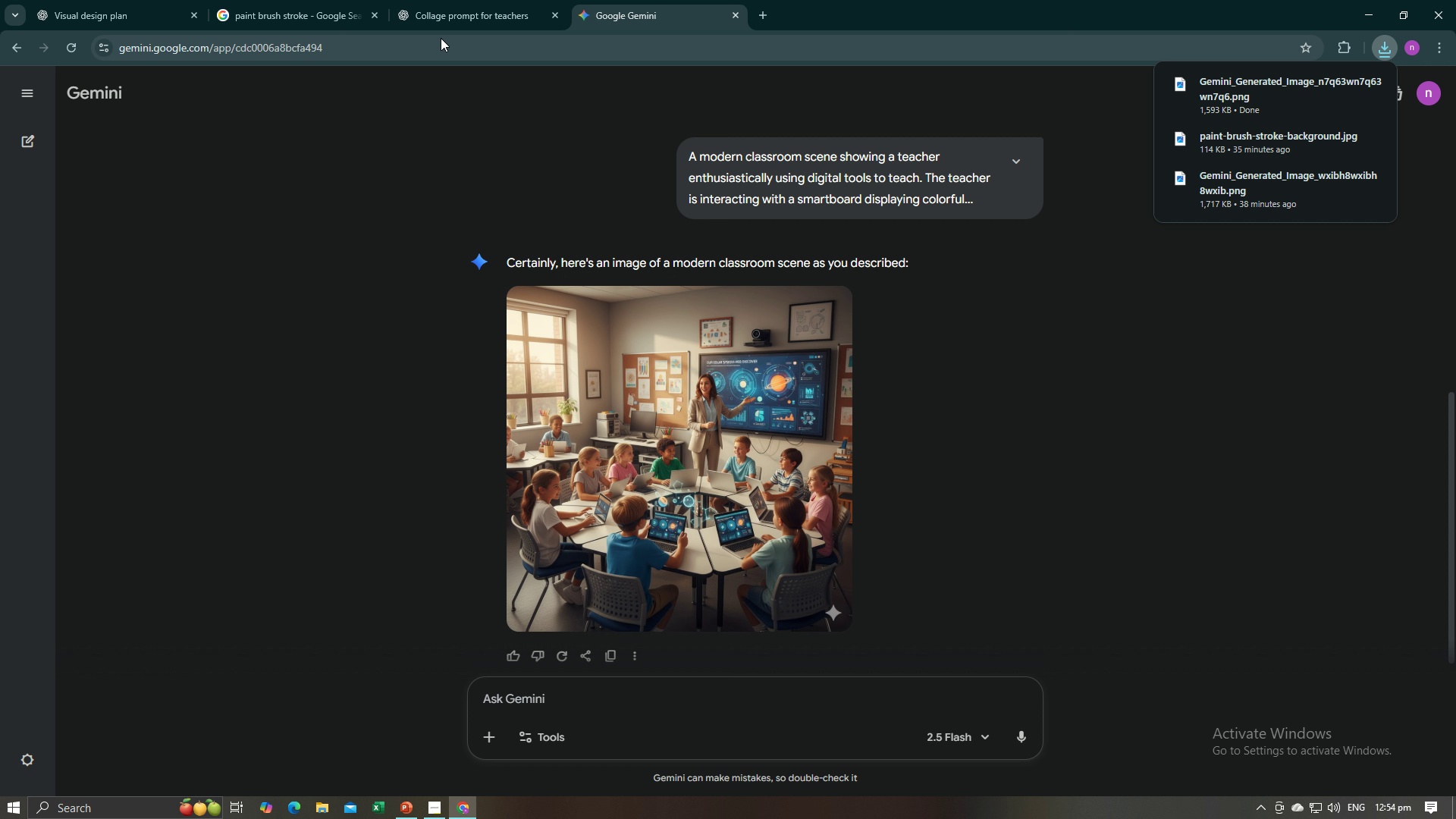 
key(Alt+Tab)
 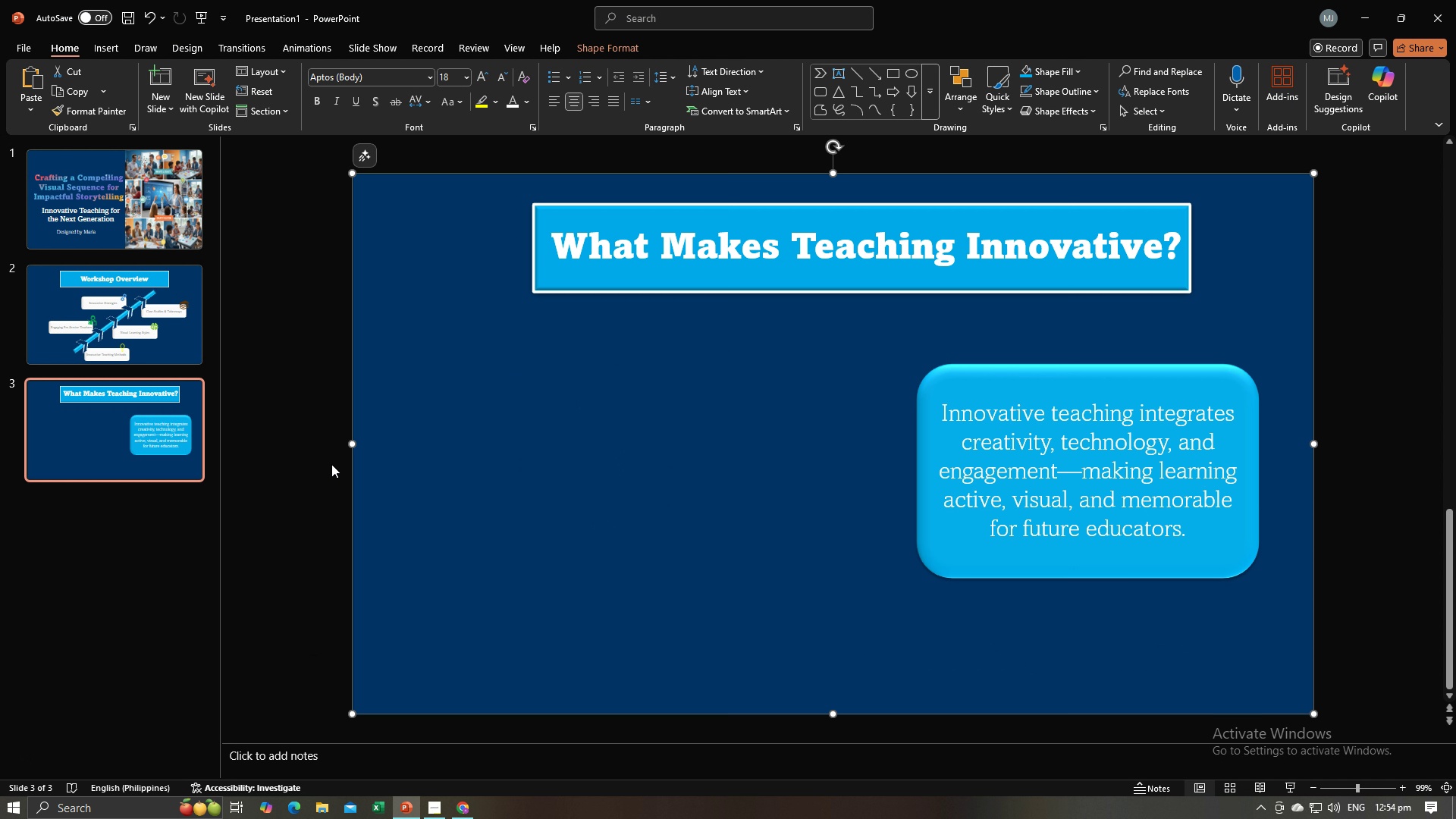 
left_click([331, 464])
 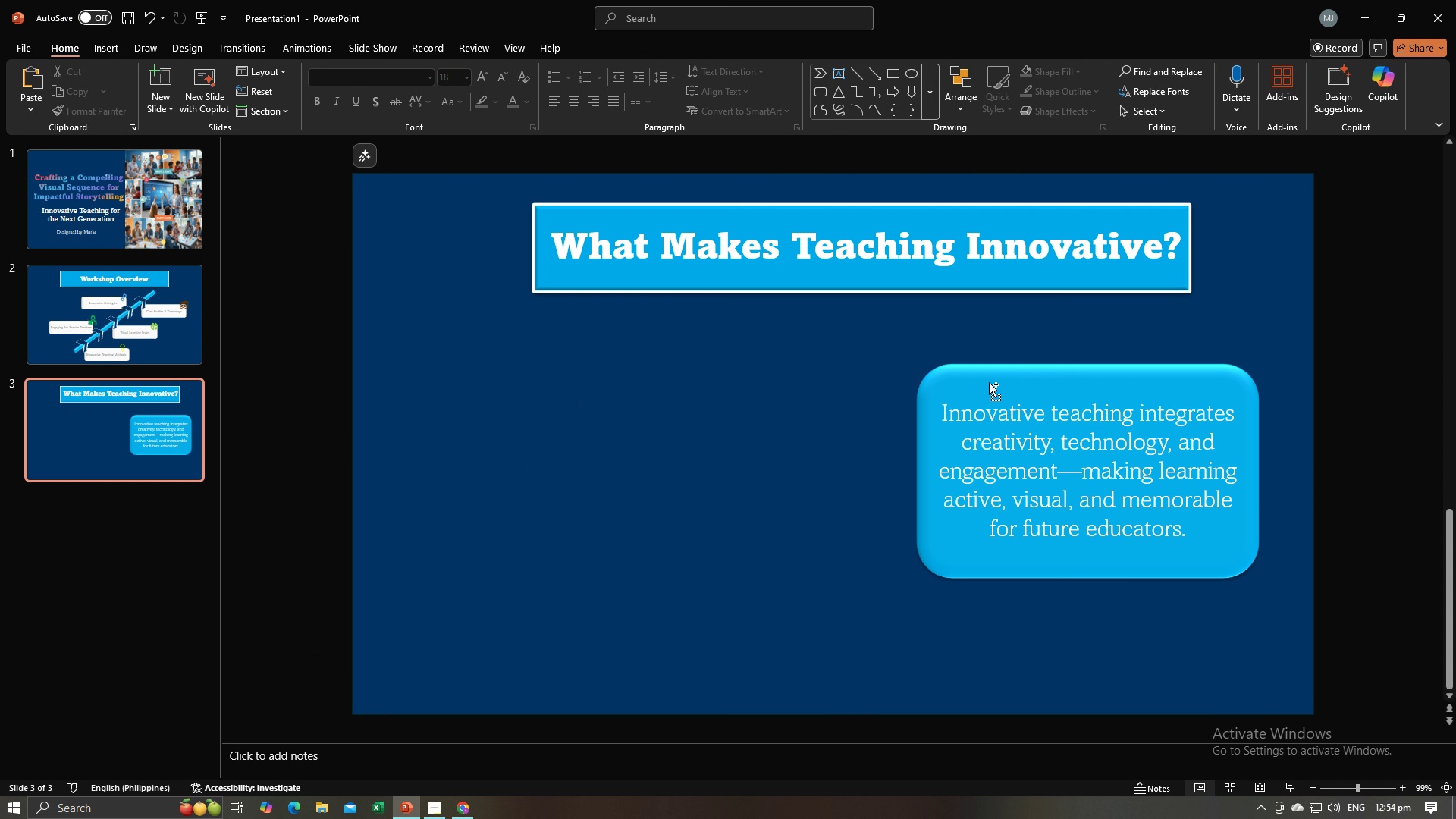 
hold_key(key=ControlLeft, duration=0.78)
 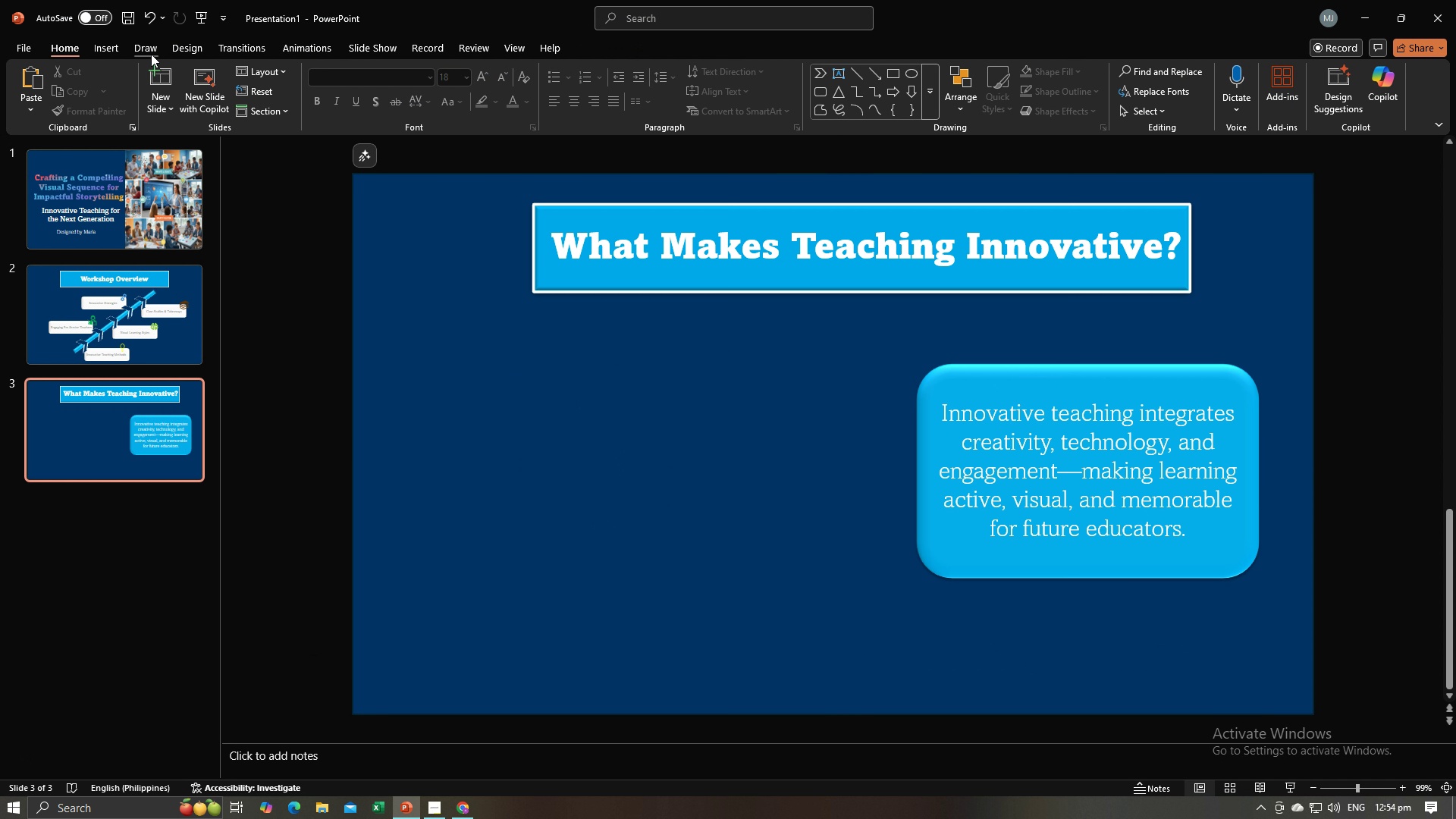 
left_click([151, 54])
 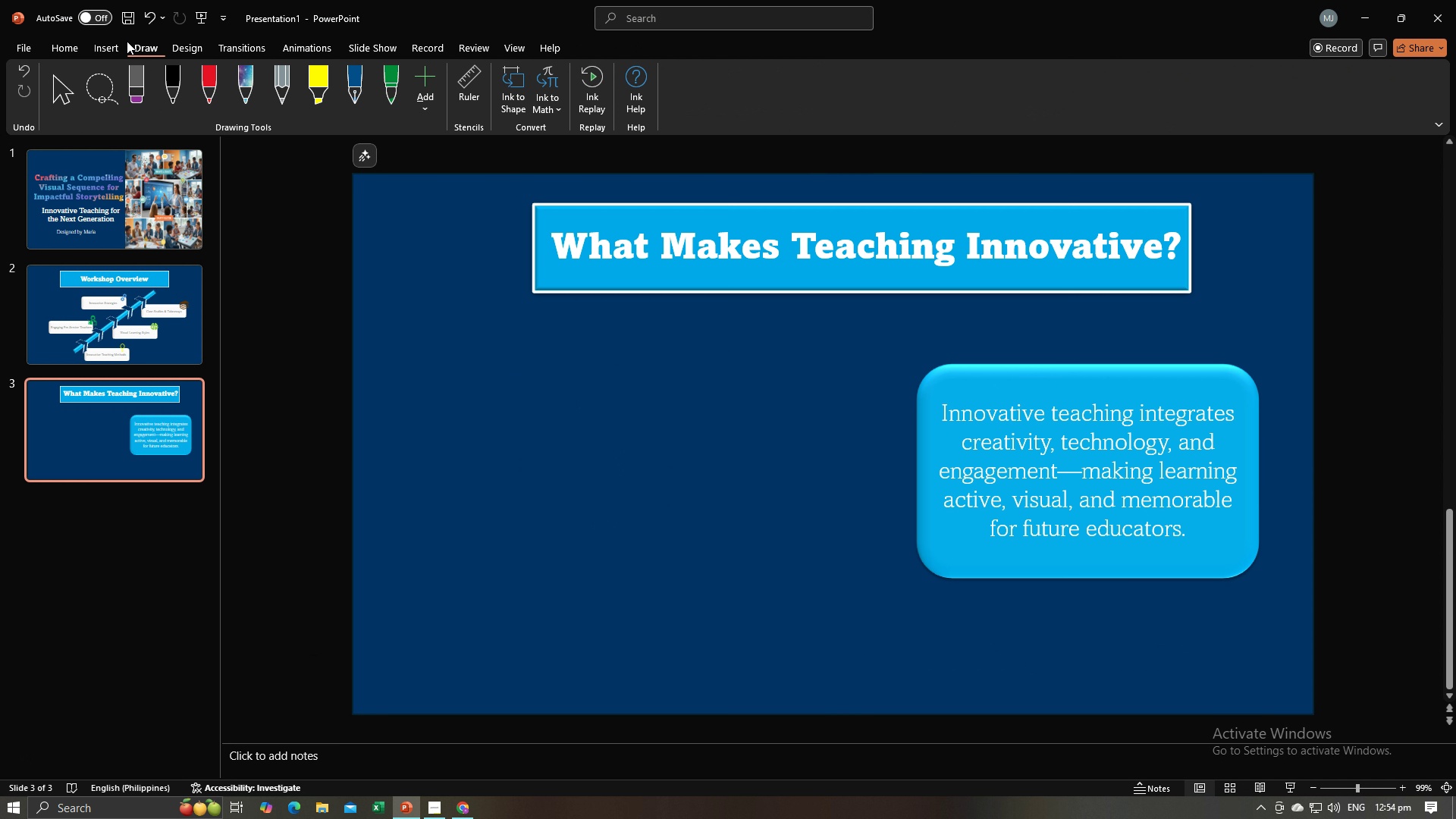 
left_click([105, 50])
 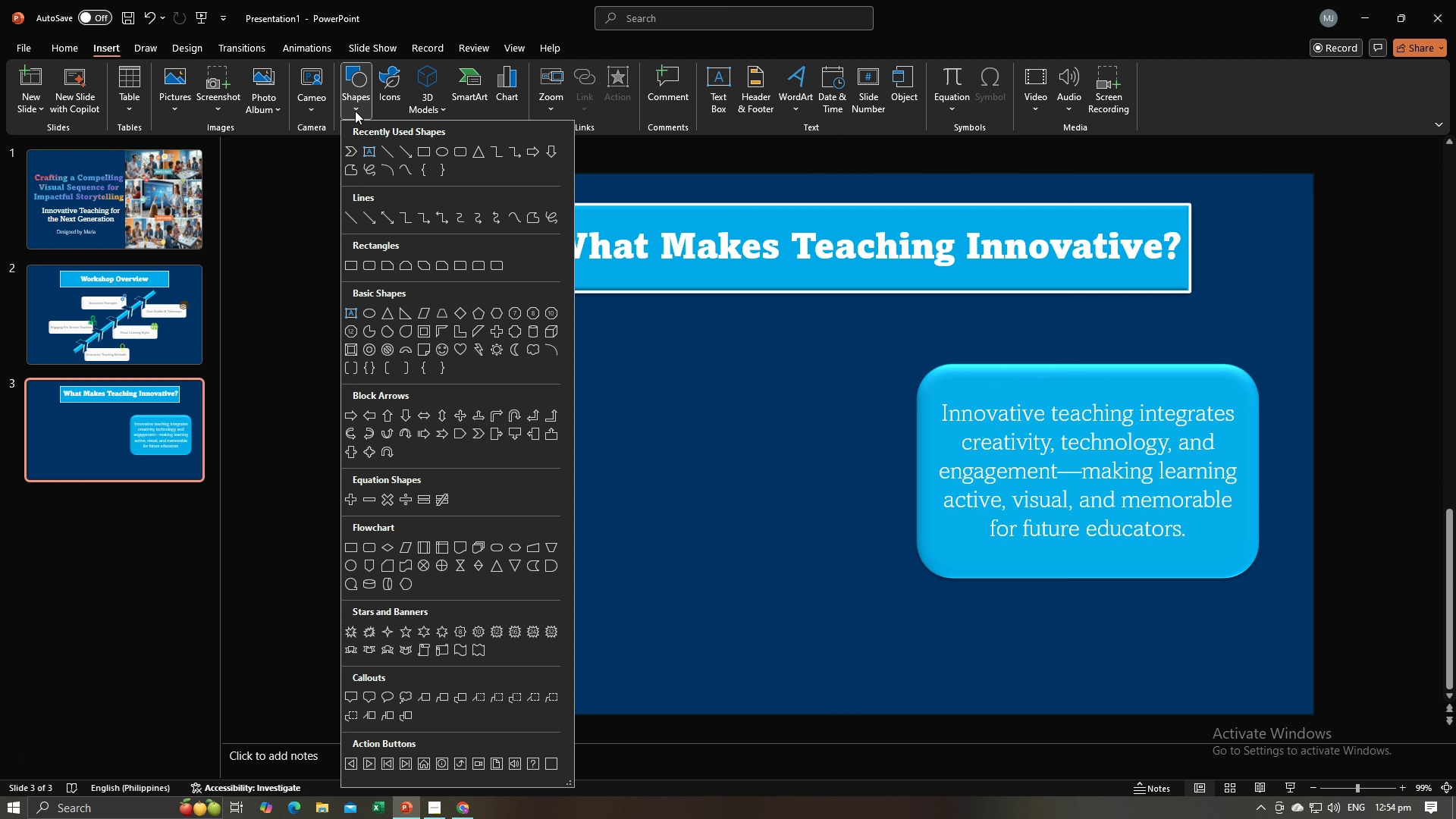 
left_click([298, 158])
 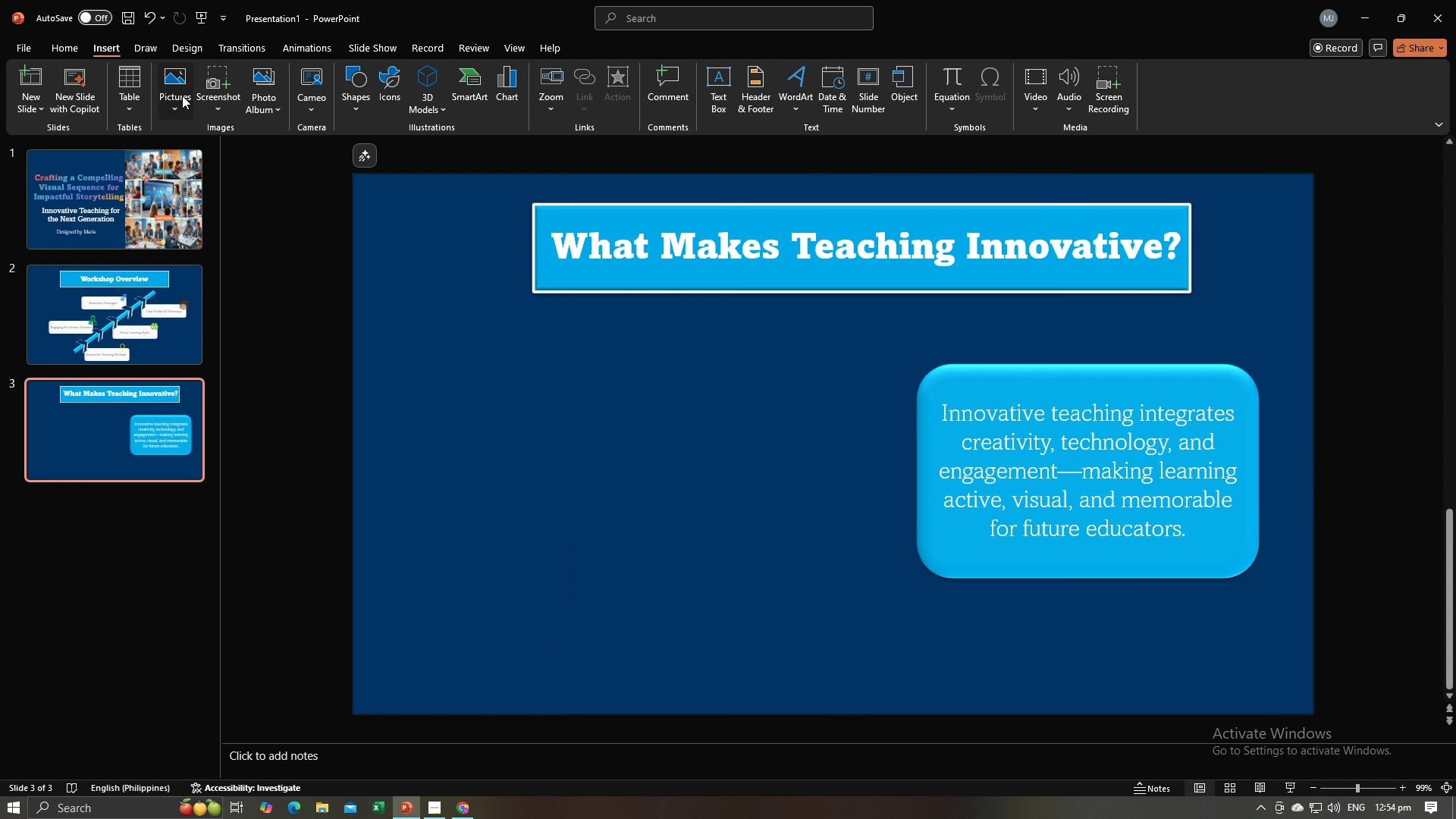 
left_click([182, 96])
 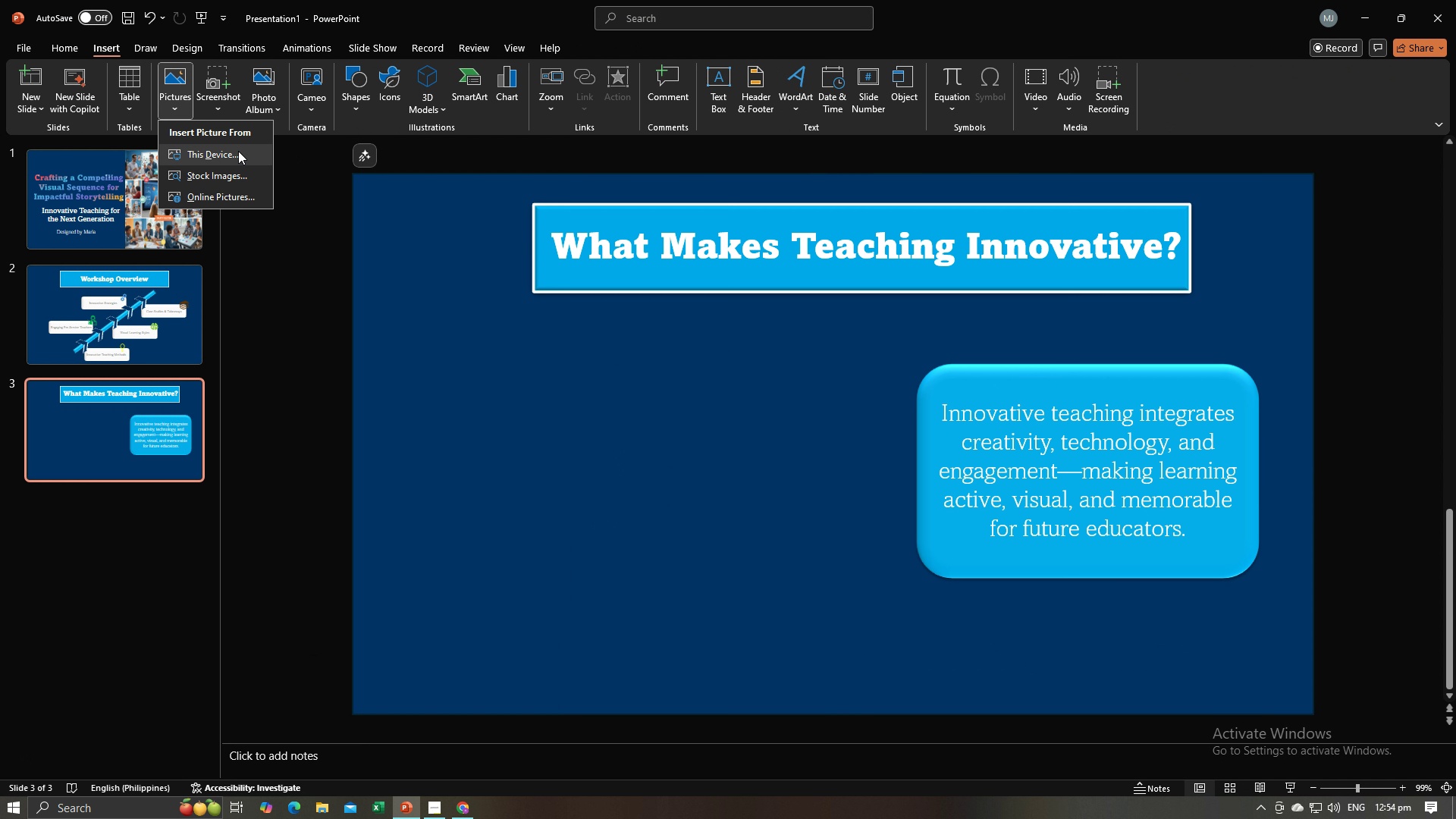 
left_click([238, 151])
 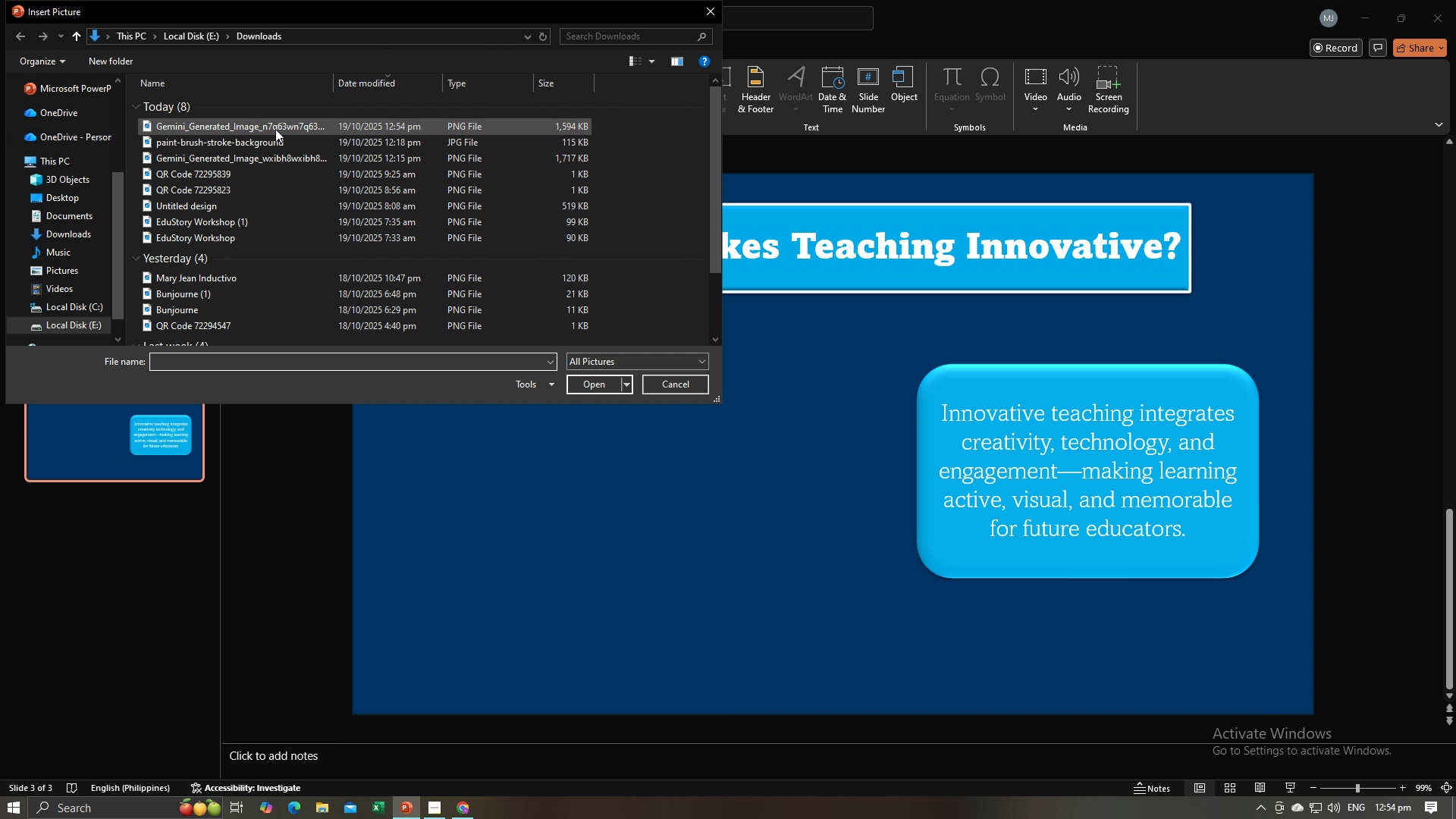 
left_click([274, 127])
 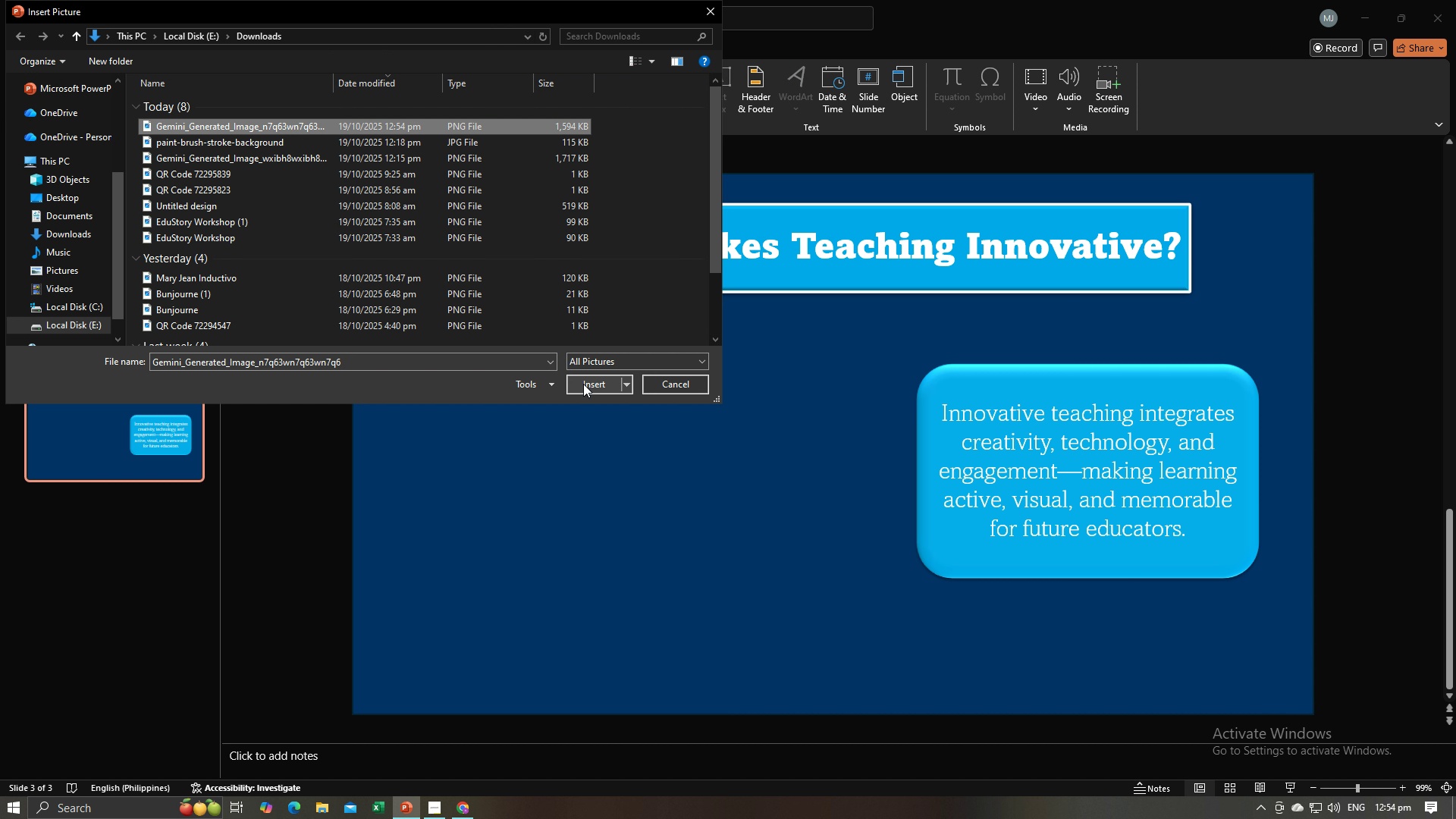 
left_click([584, 384])
 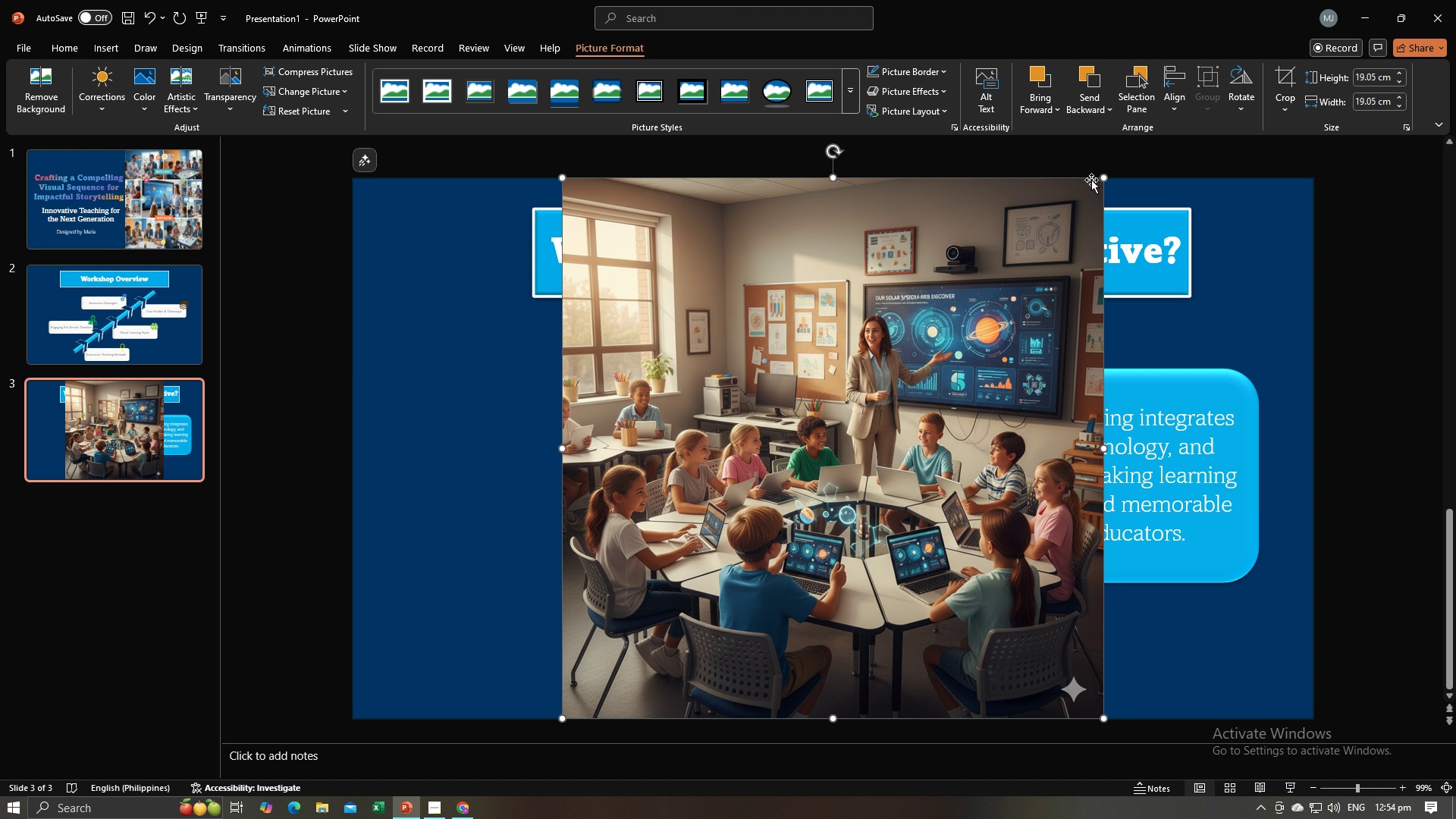 
left_click_drag(start_coordinate=[1103, 177], to_coordinate=[880, 482])
 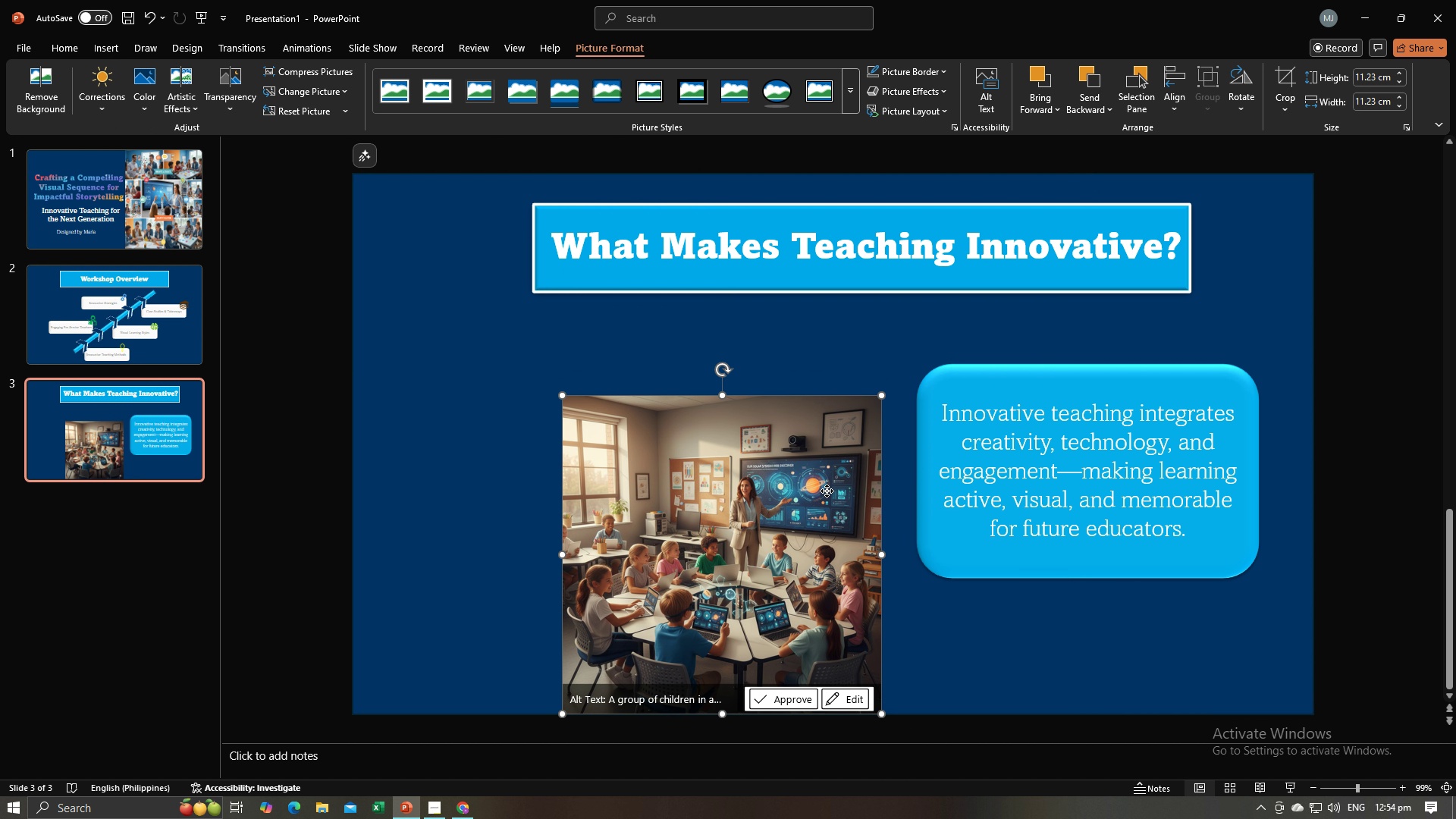 
left_click_drag(start_coordinate=[827, 491], to_coordinate=[692, 435])
 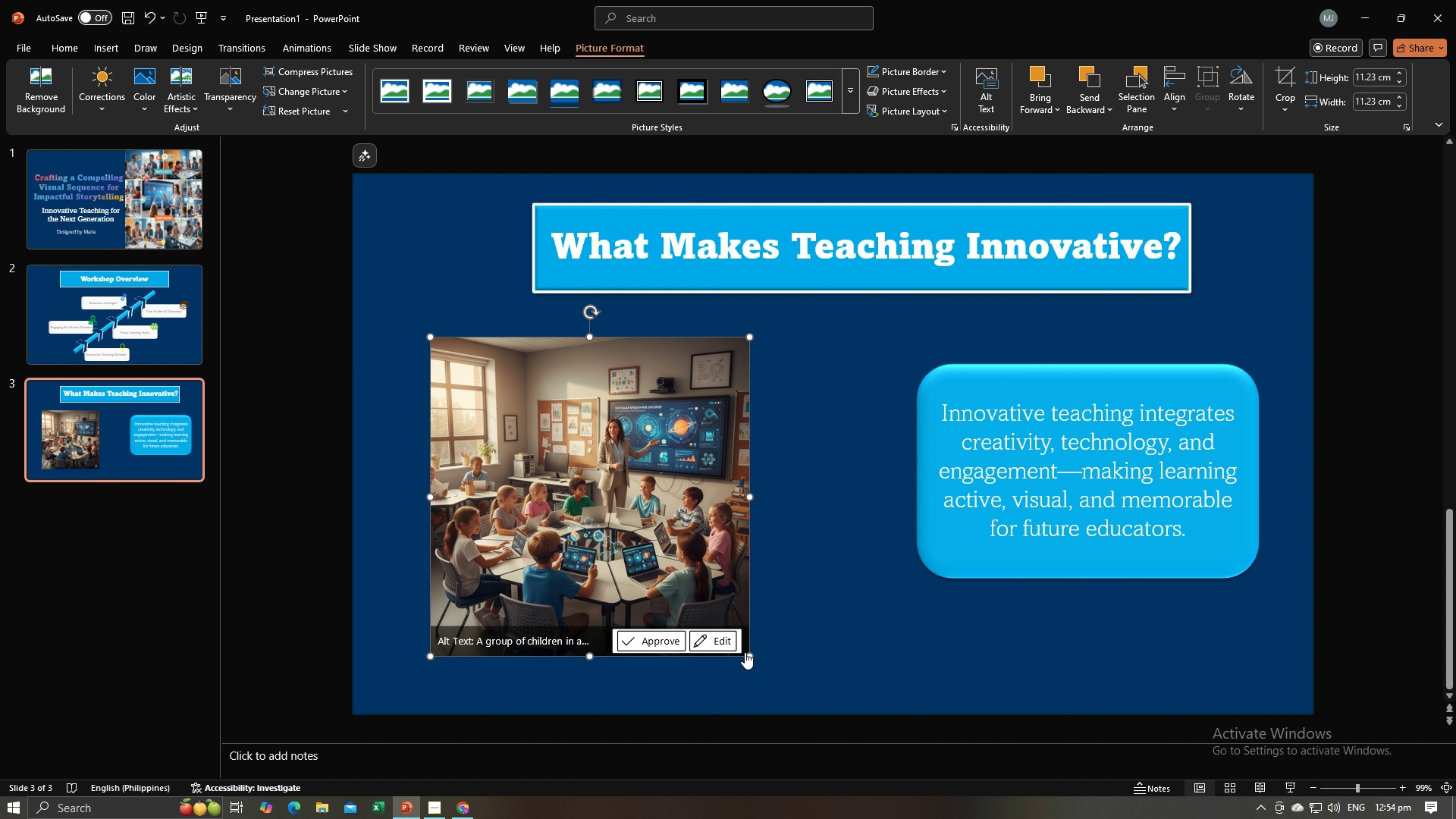 
left_click_drag(start_coordinate=[748, 656], to_coordinate=[765, 681])
 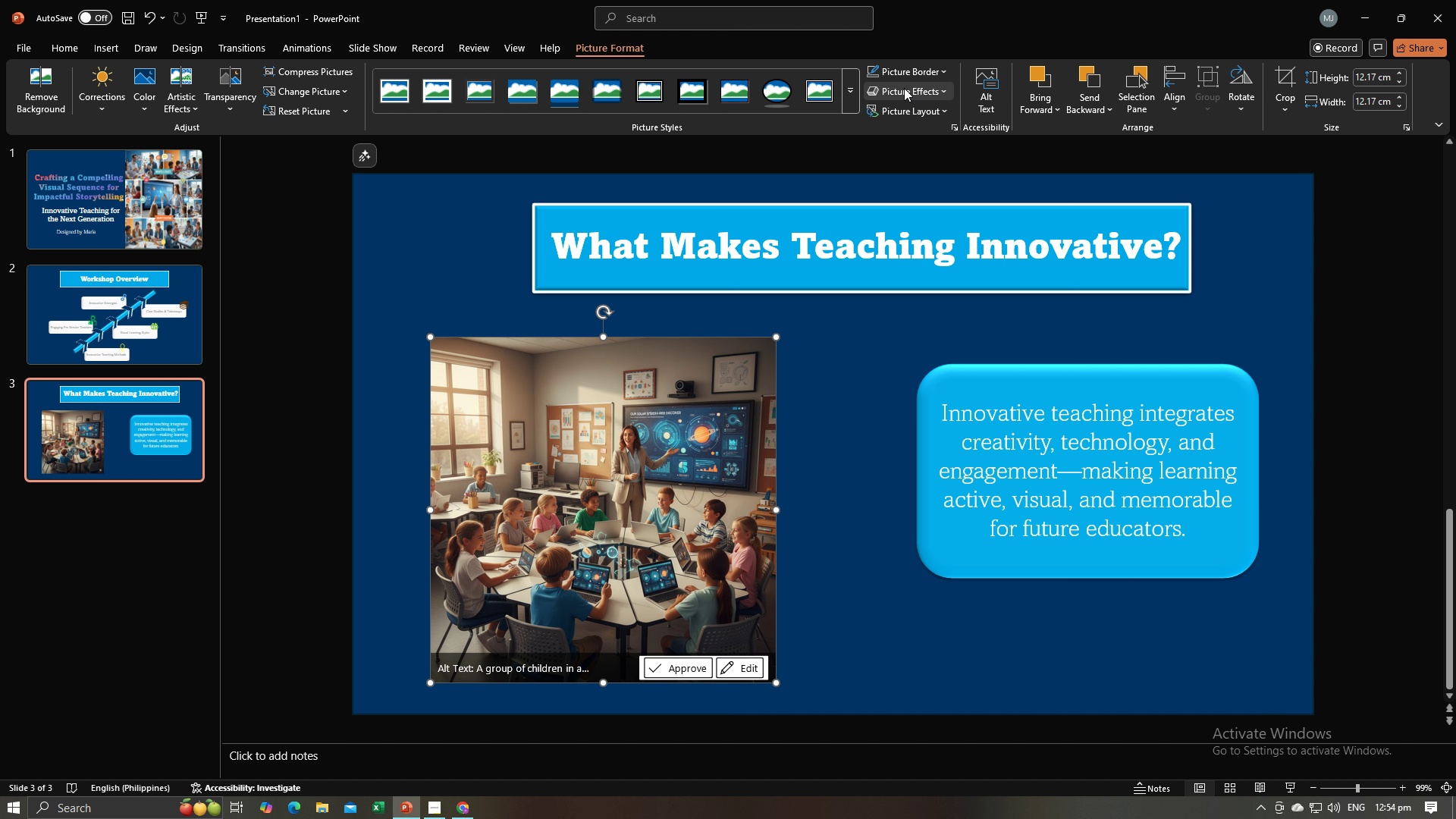 
left_click([904, 88])
 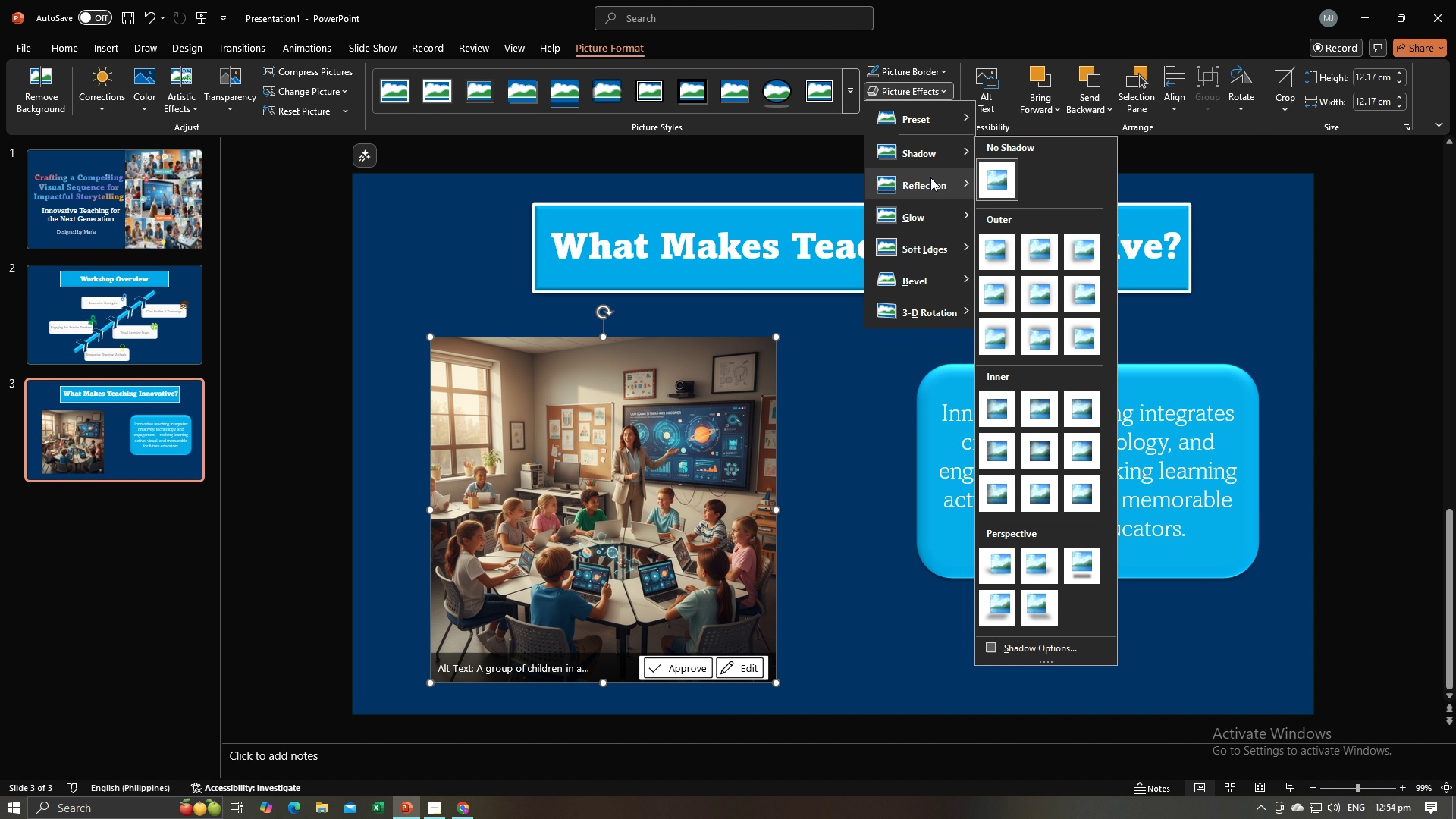 
left_click([930, 181])
 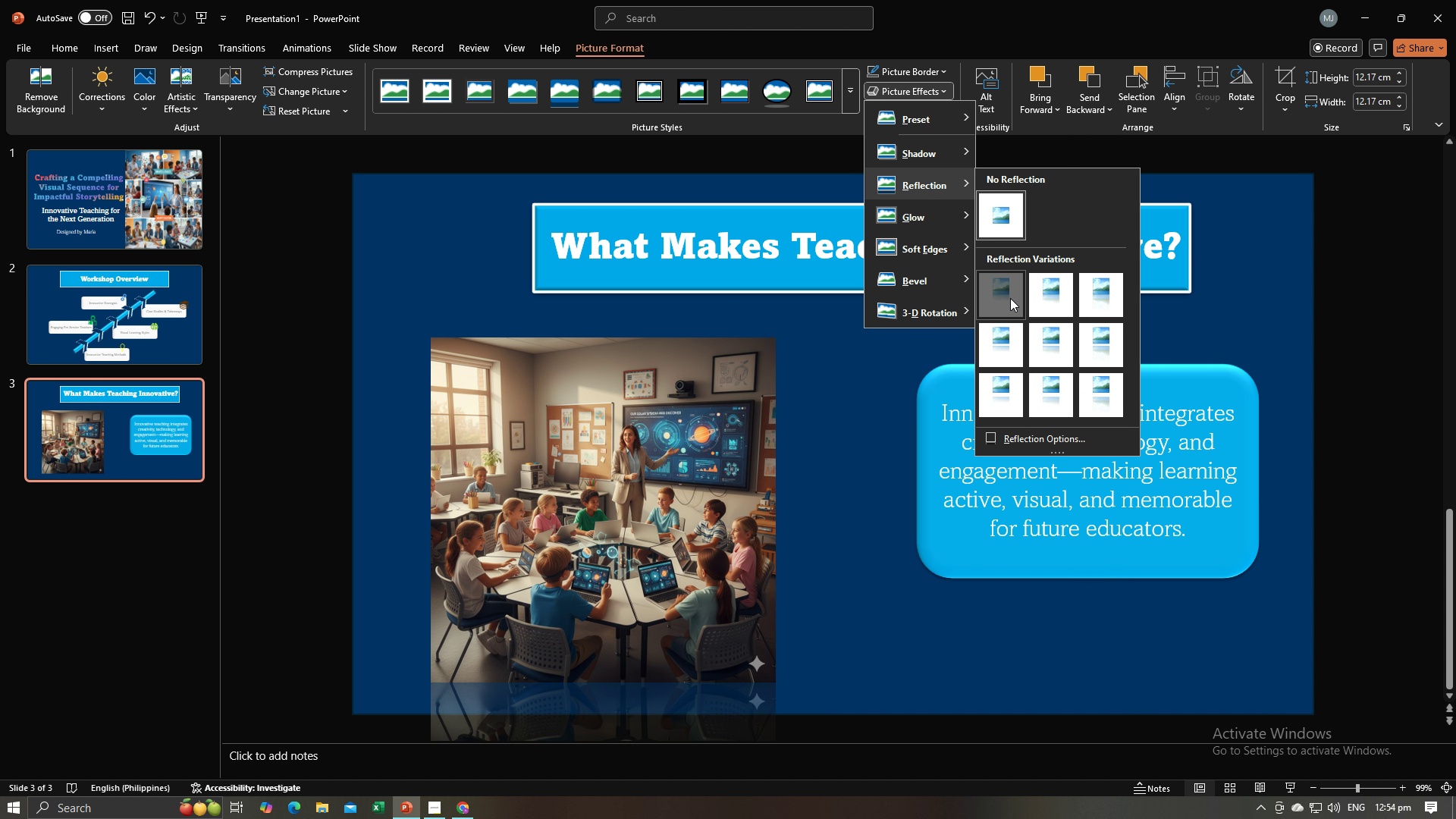 
left_click([1010, 298])
 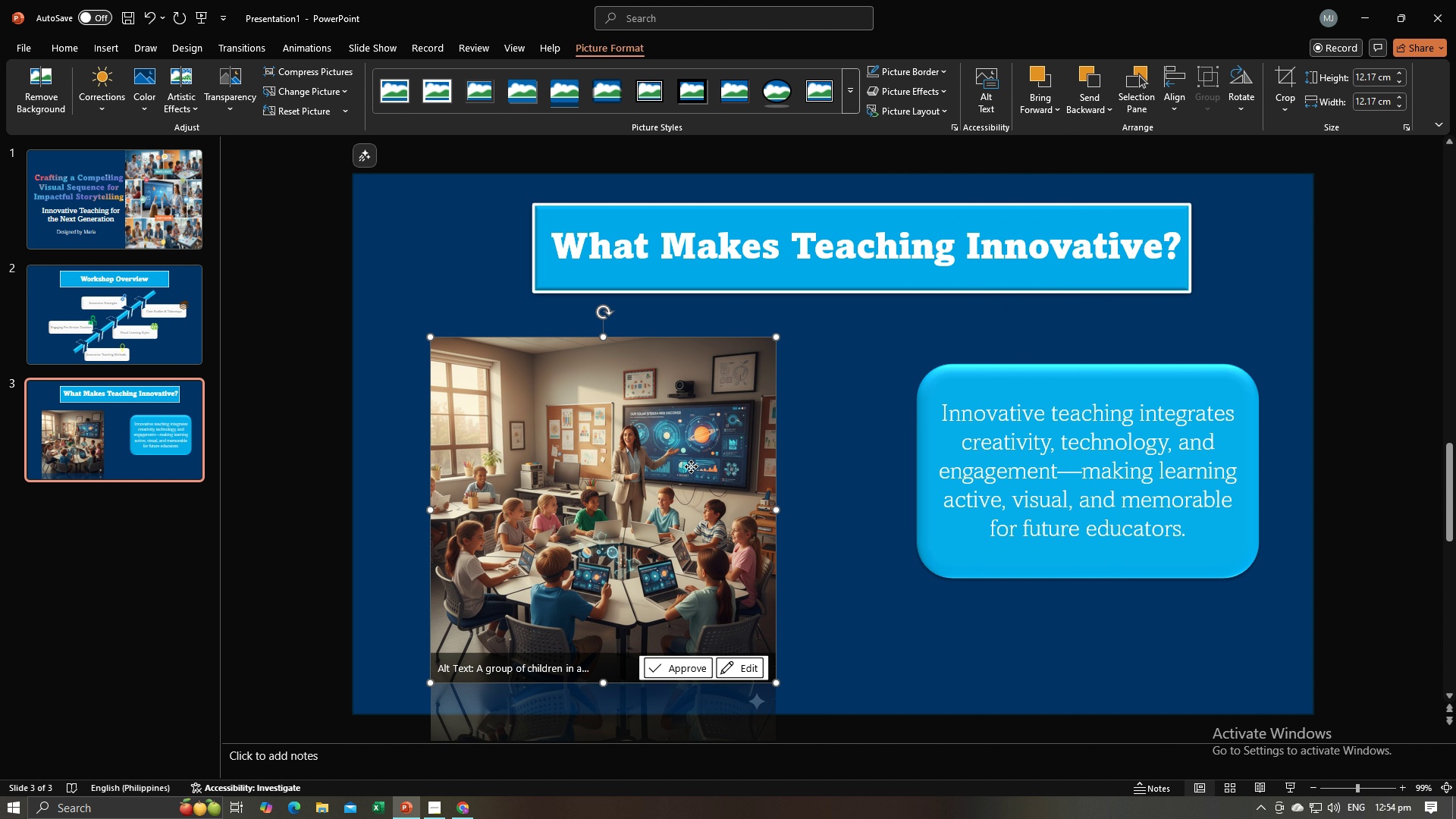 
left_click_drag(start_coordinate=[691, 466], to_coordinate=[690, 457])
 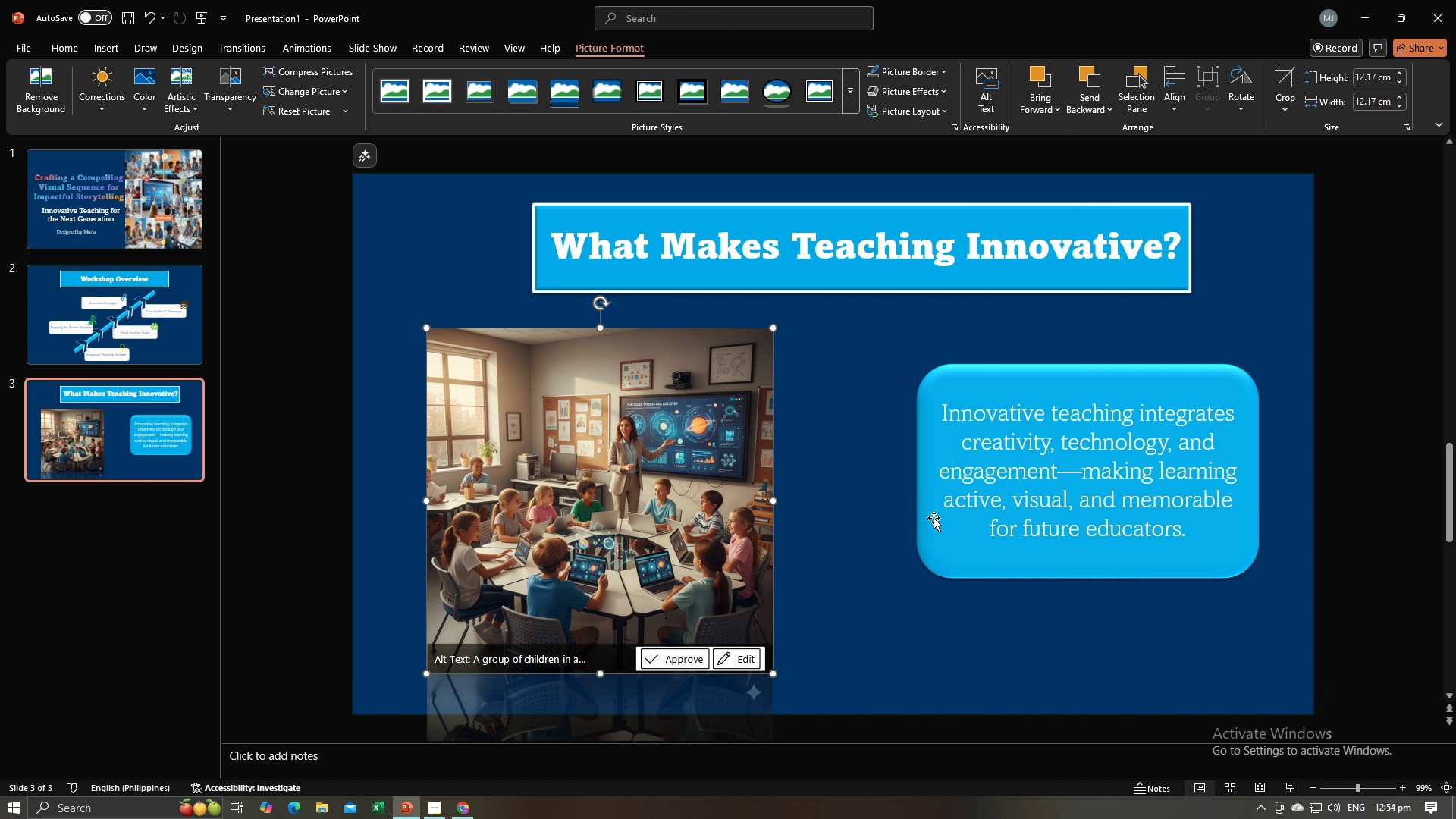 
left_click([934, 518])
 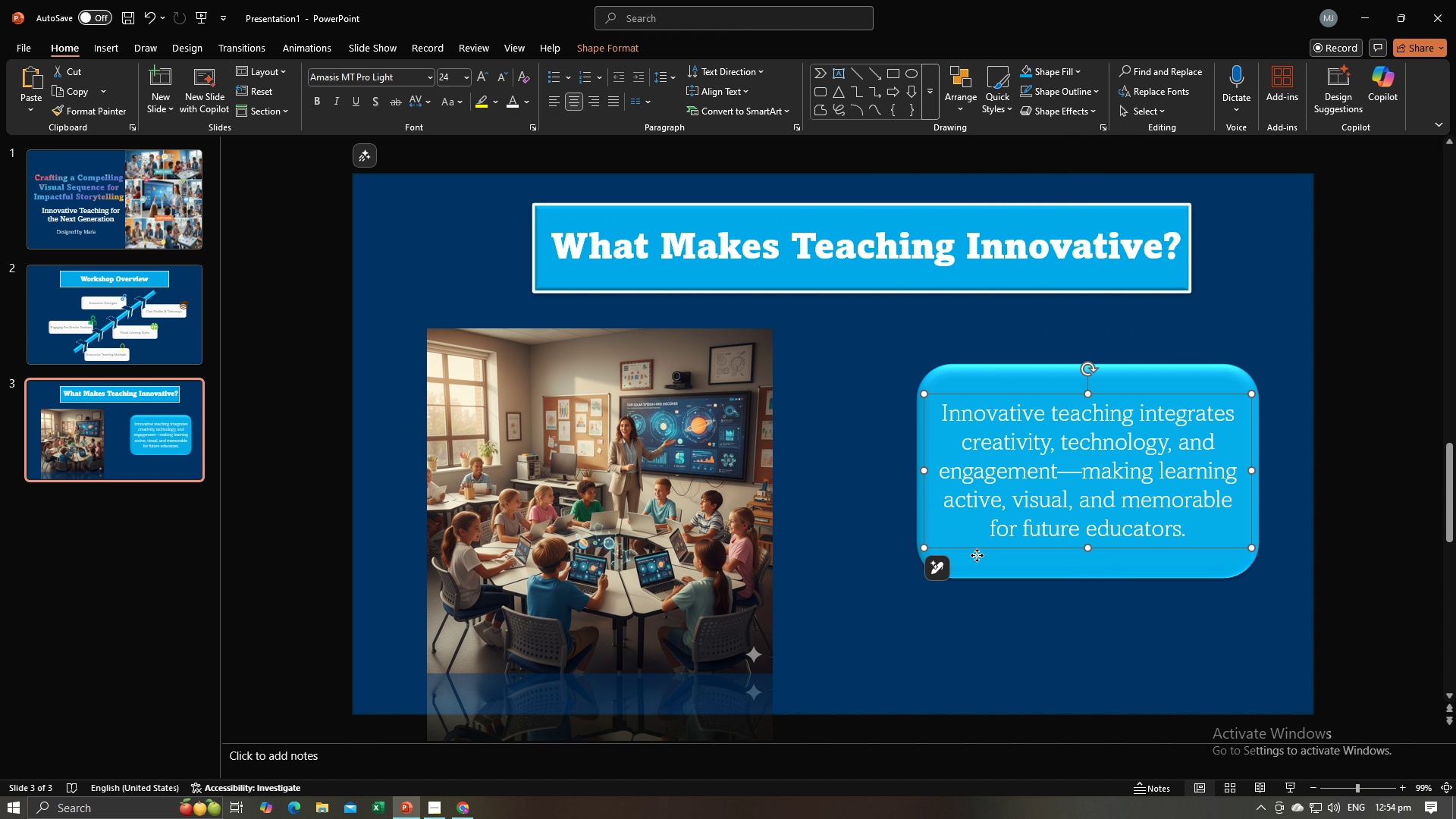 
left_click([977, 555])
 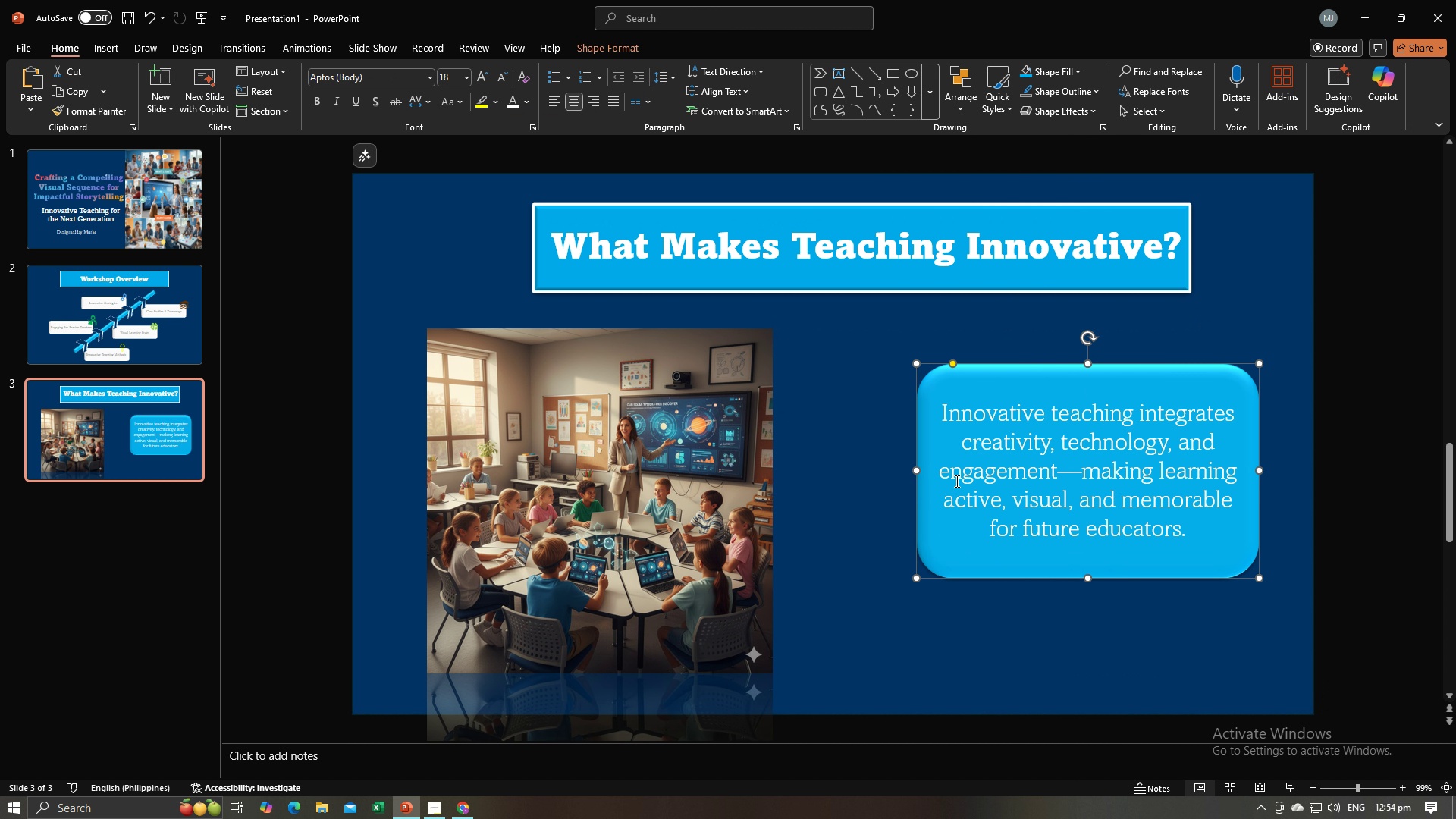 
hold_key(key=ControlLeft, duration=0.72)
 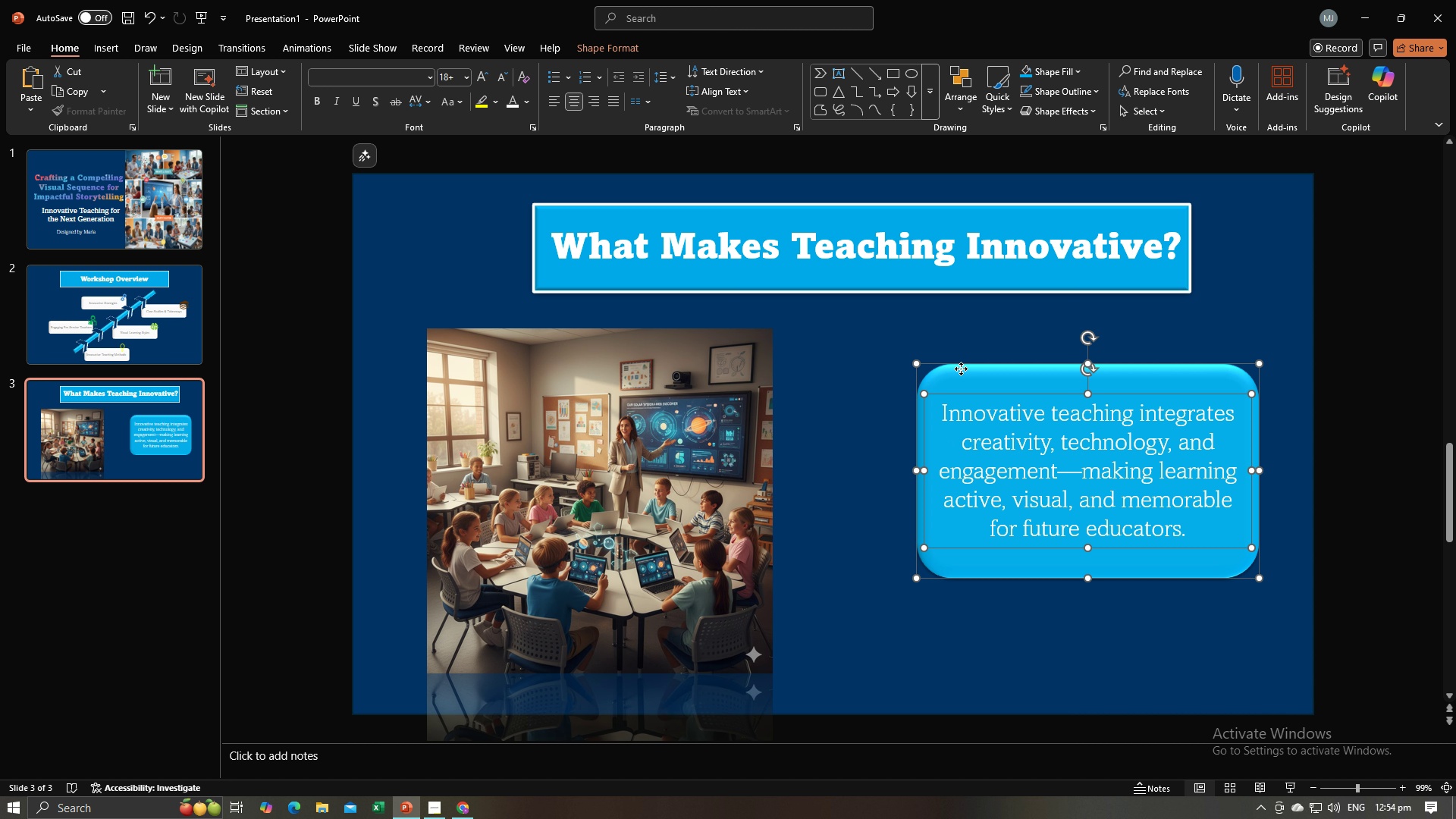 
right_click([961, 369])
 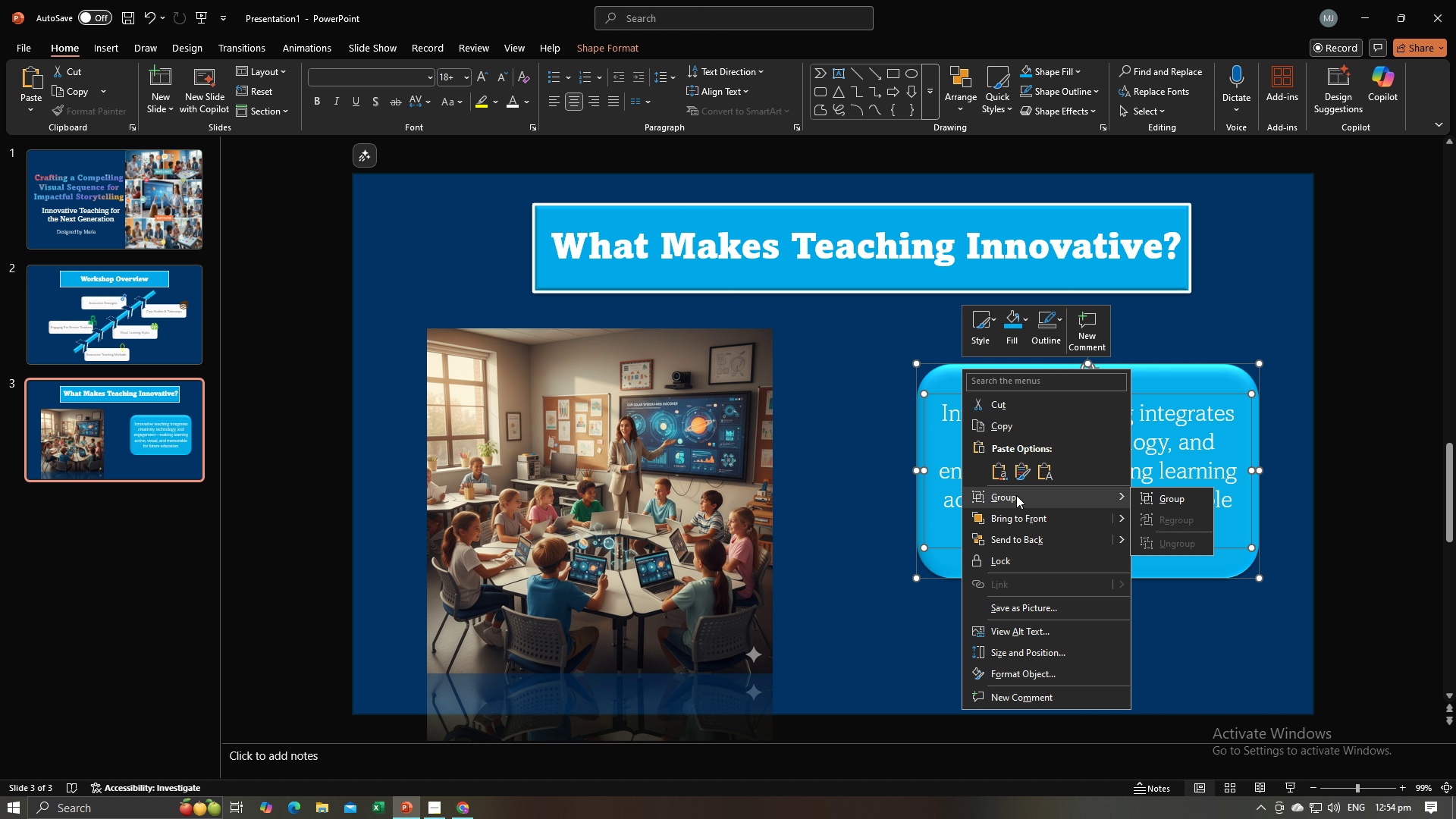 
left_click([1016, 495])
 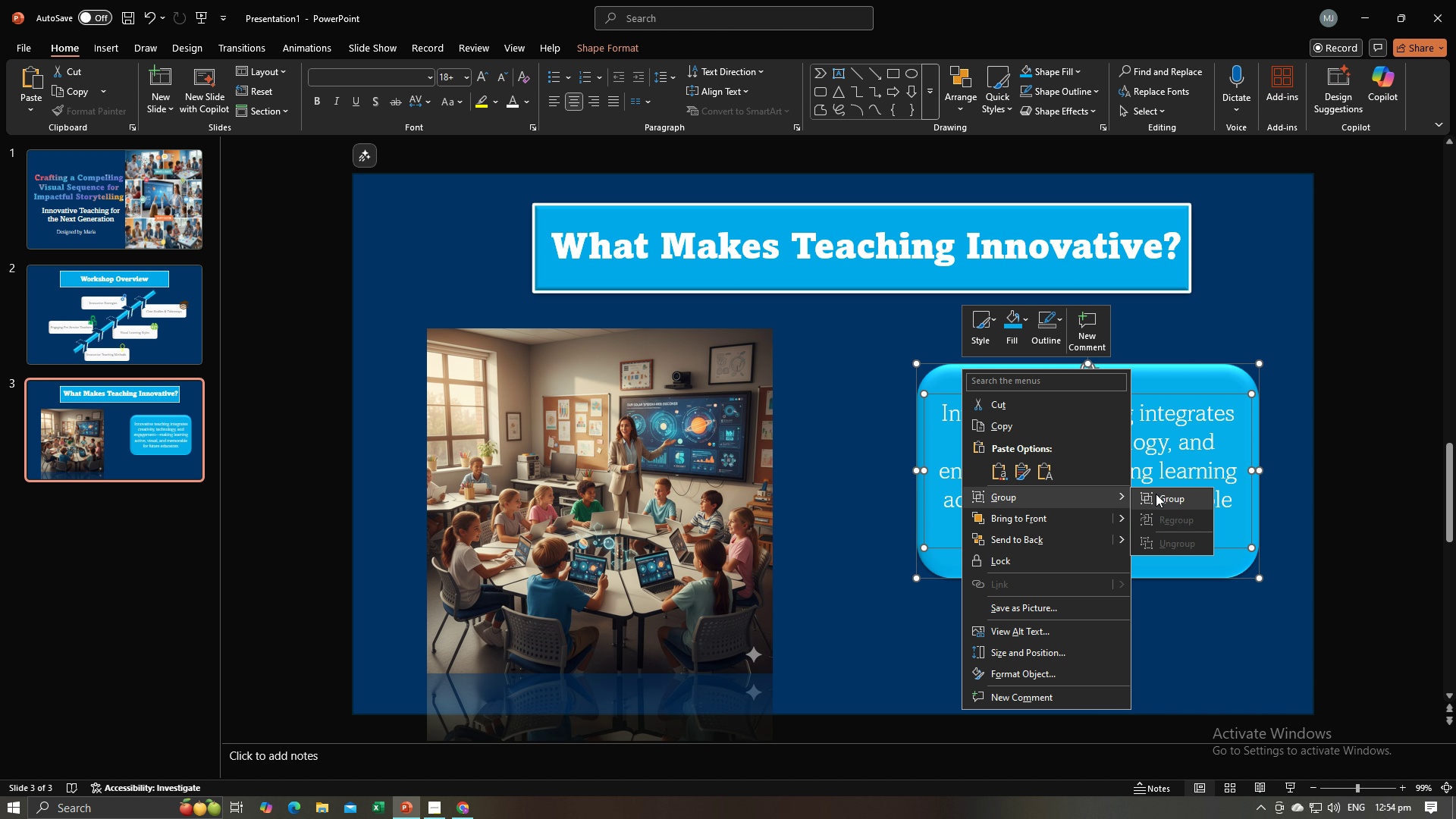 
left_click([1156, 494])
 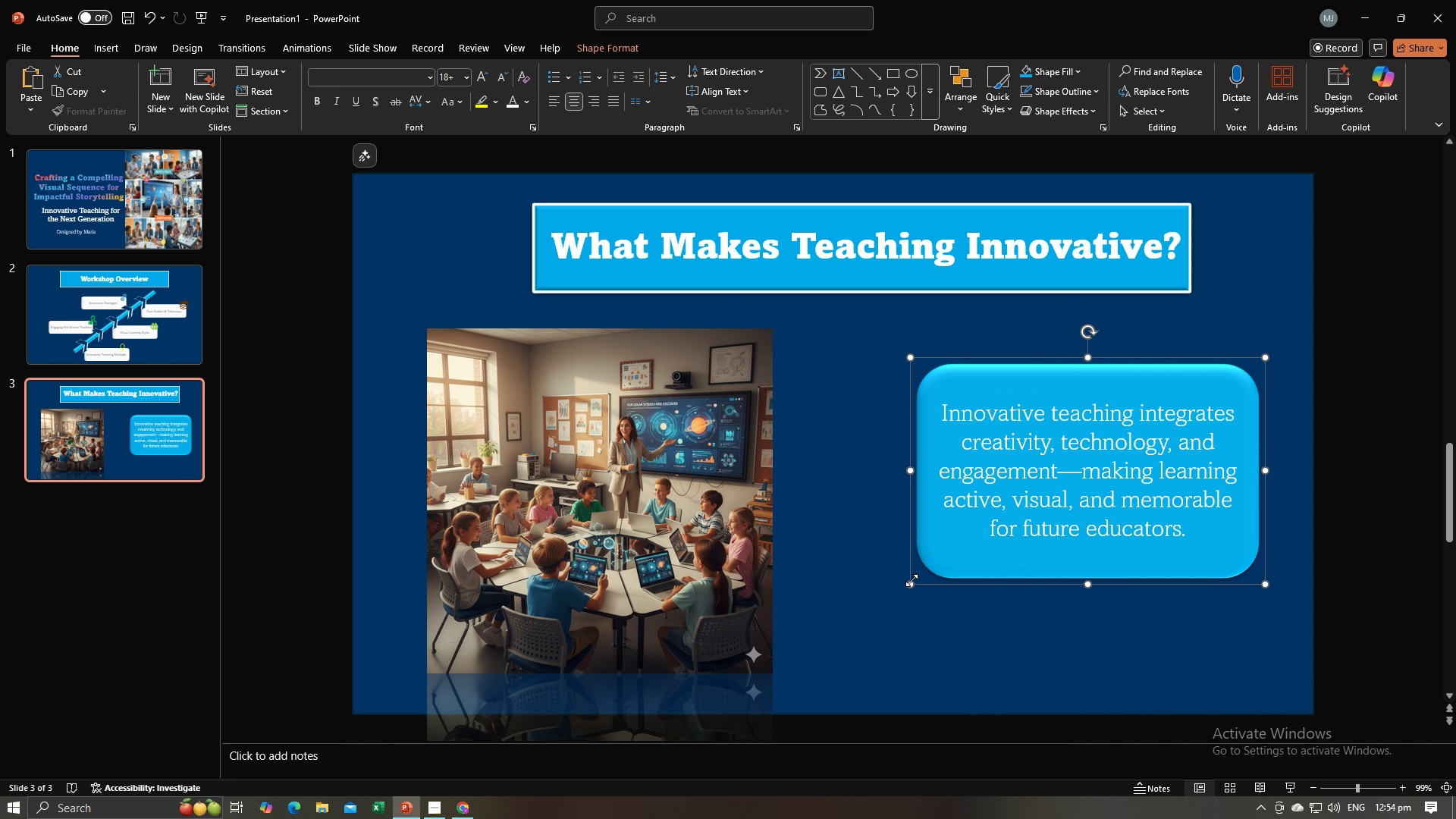 
left_click_drag(start_coordinate=[911, 581], to_coordinate=[853, 585])
 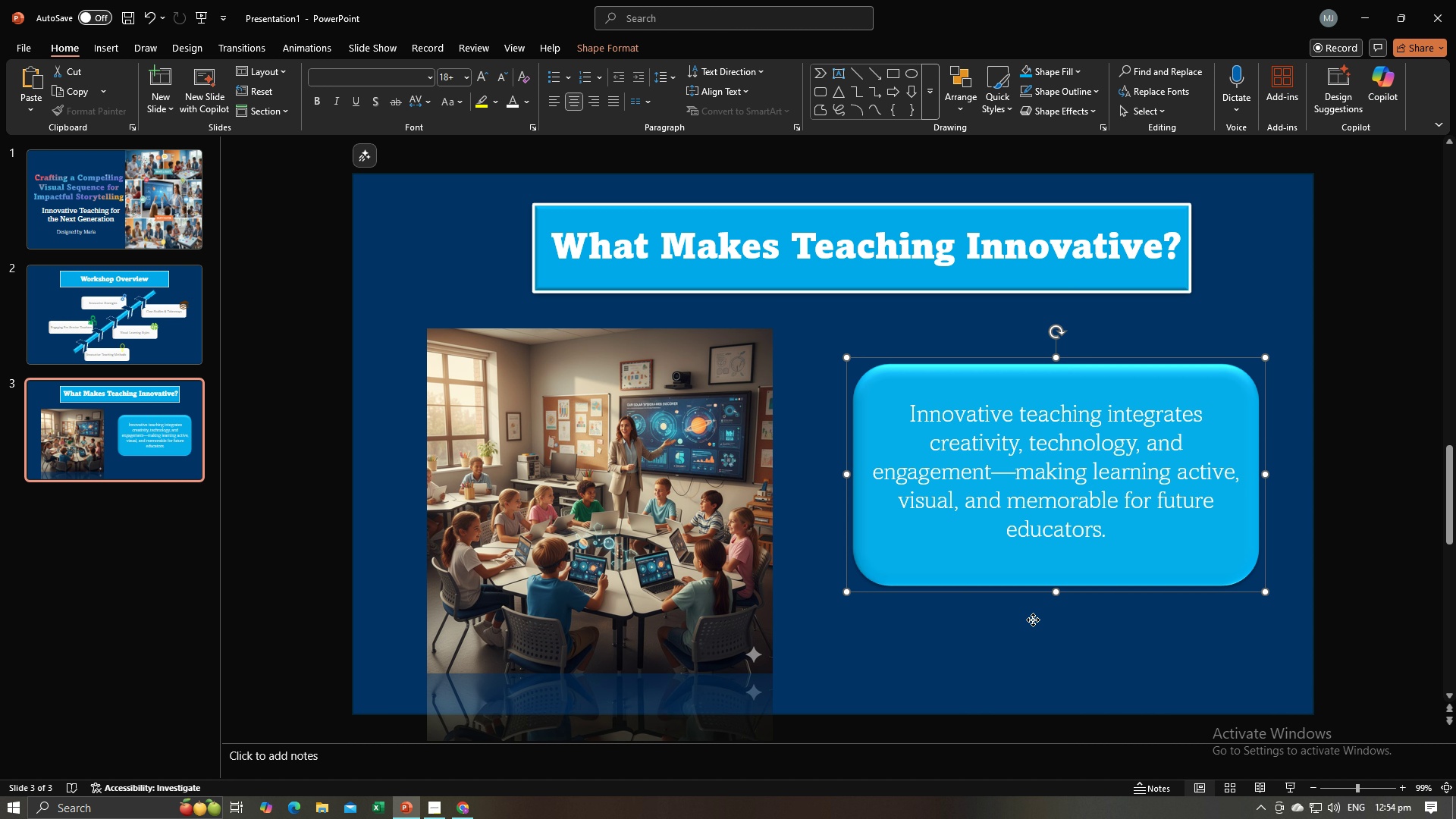 
left_click([1033, 620])
 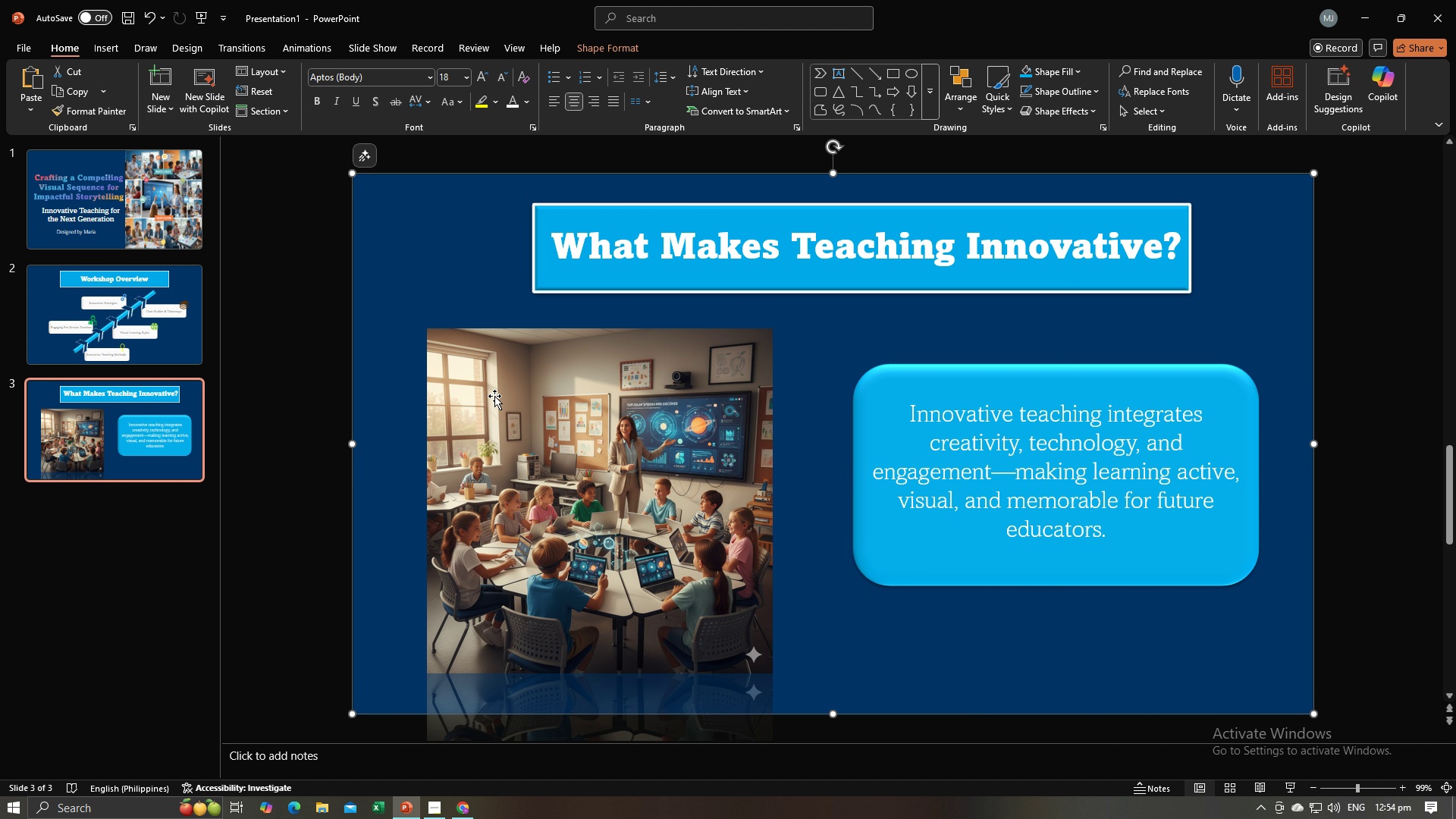 
key(Alt+AltLeft)
 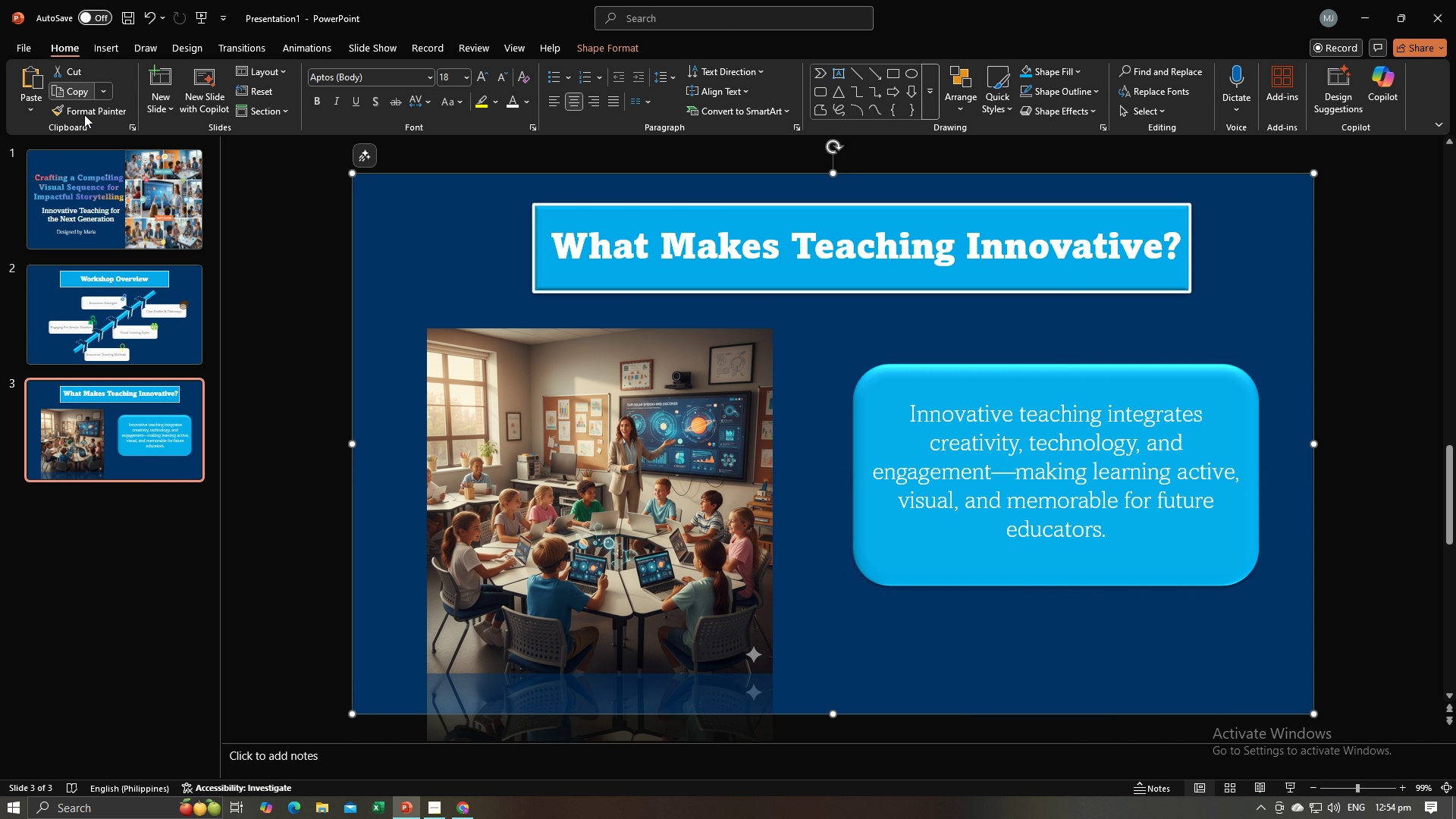 
key(Alt+Tab)
 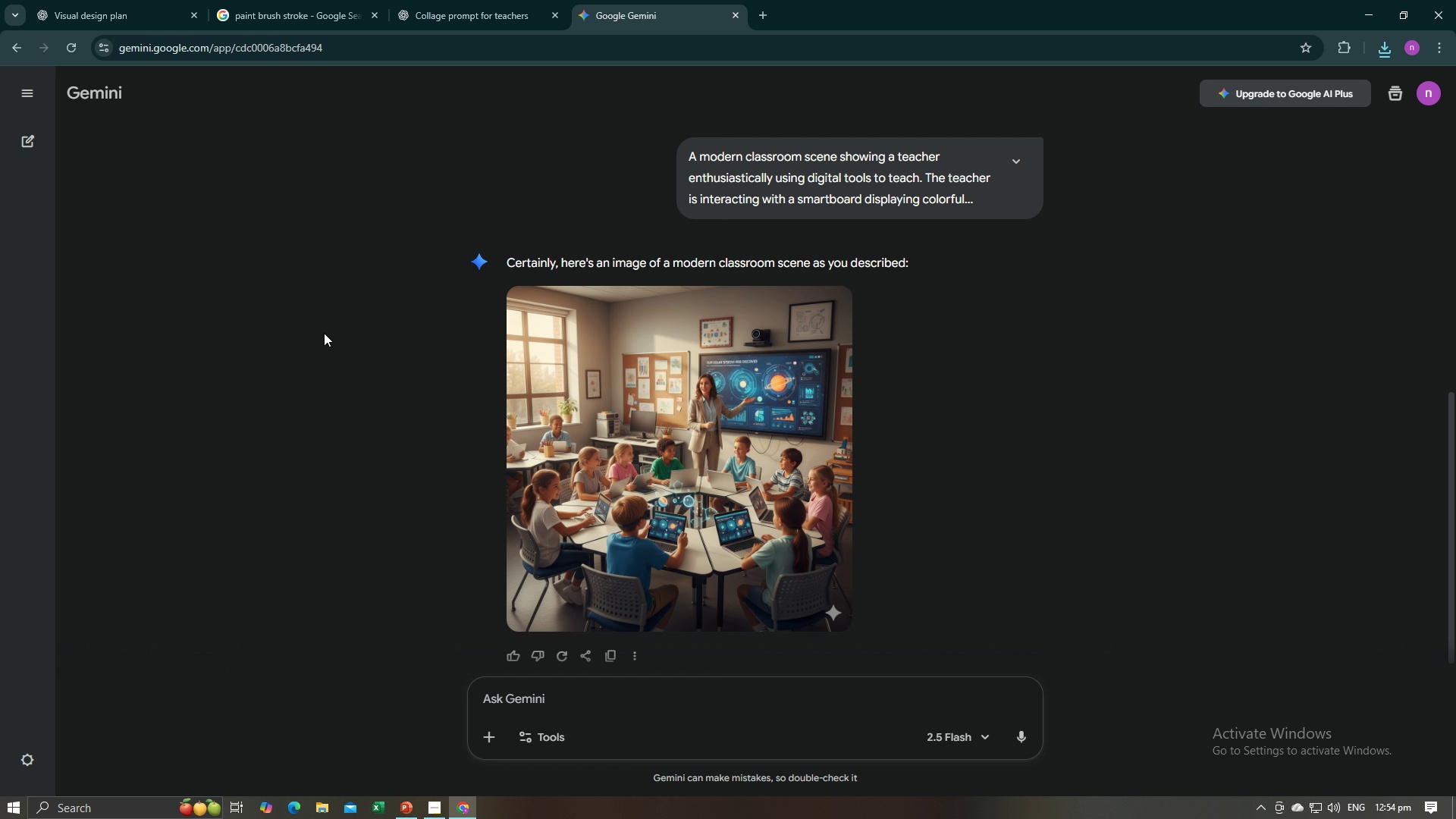 
key(Alt+Tab)
 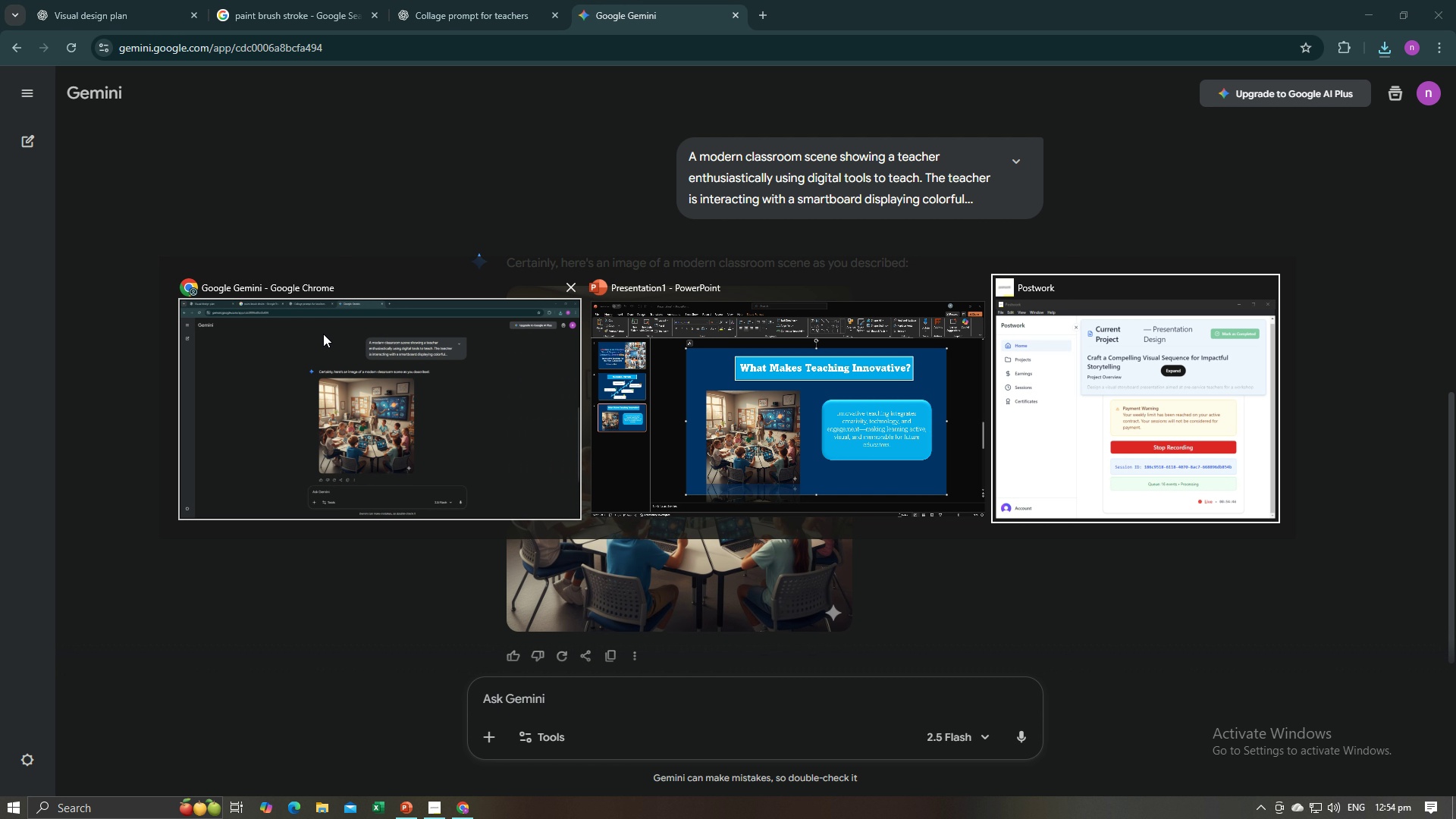 
key(Alt+Tab)